 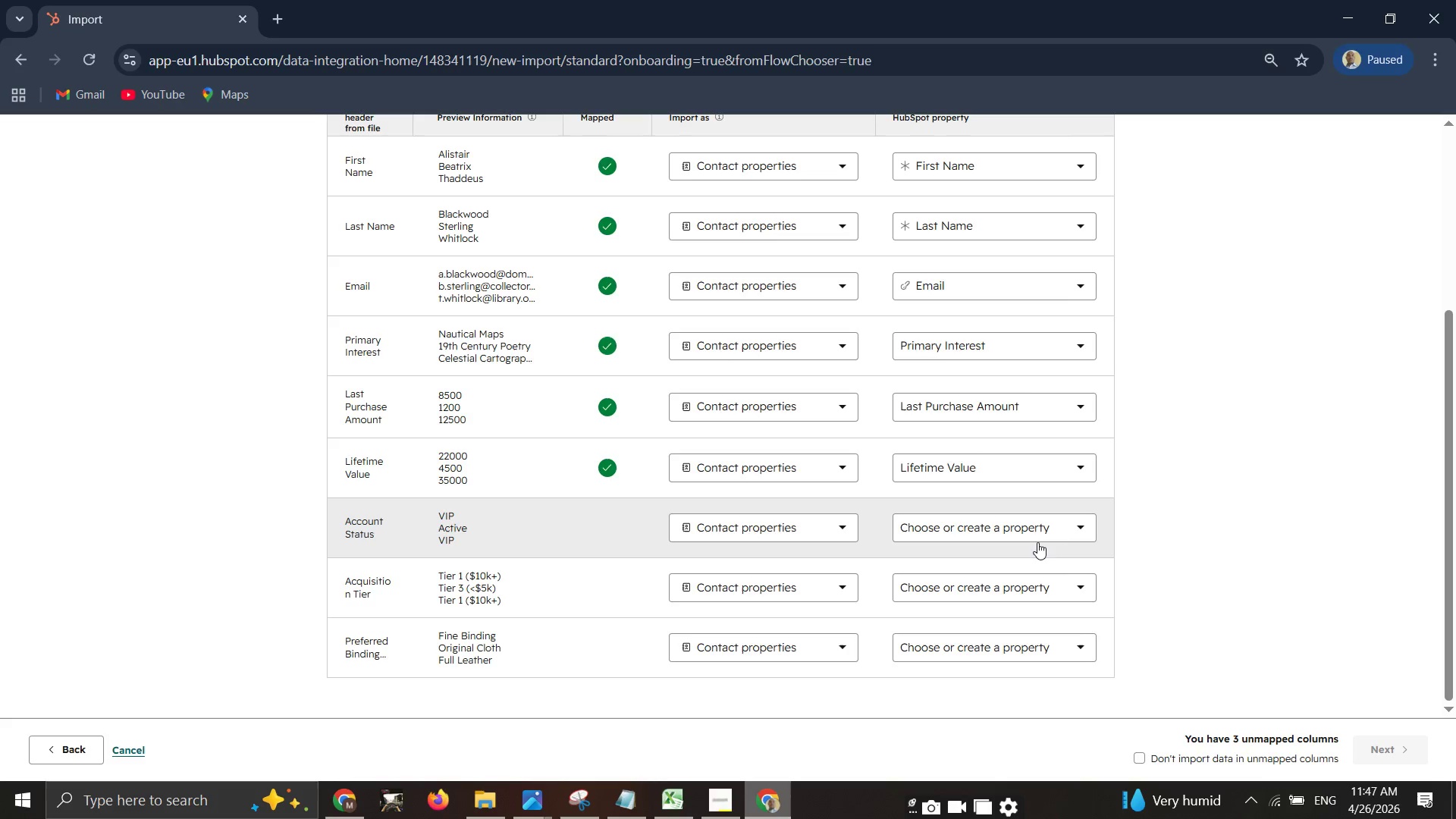 
left_click([1014, 490])
 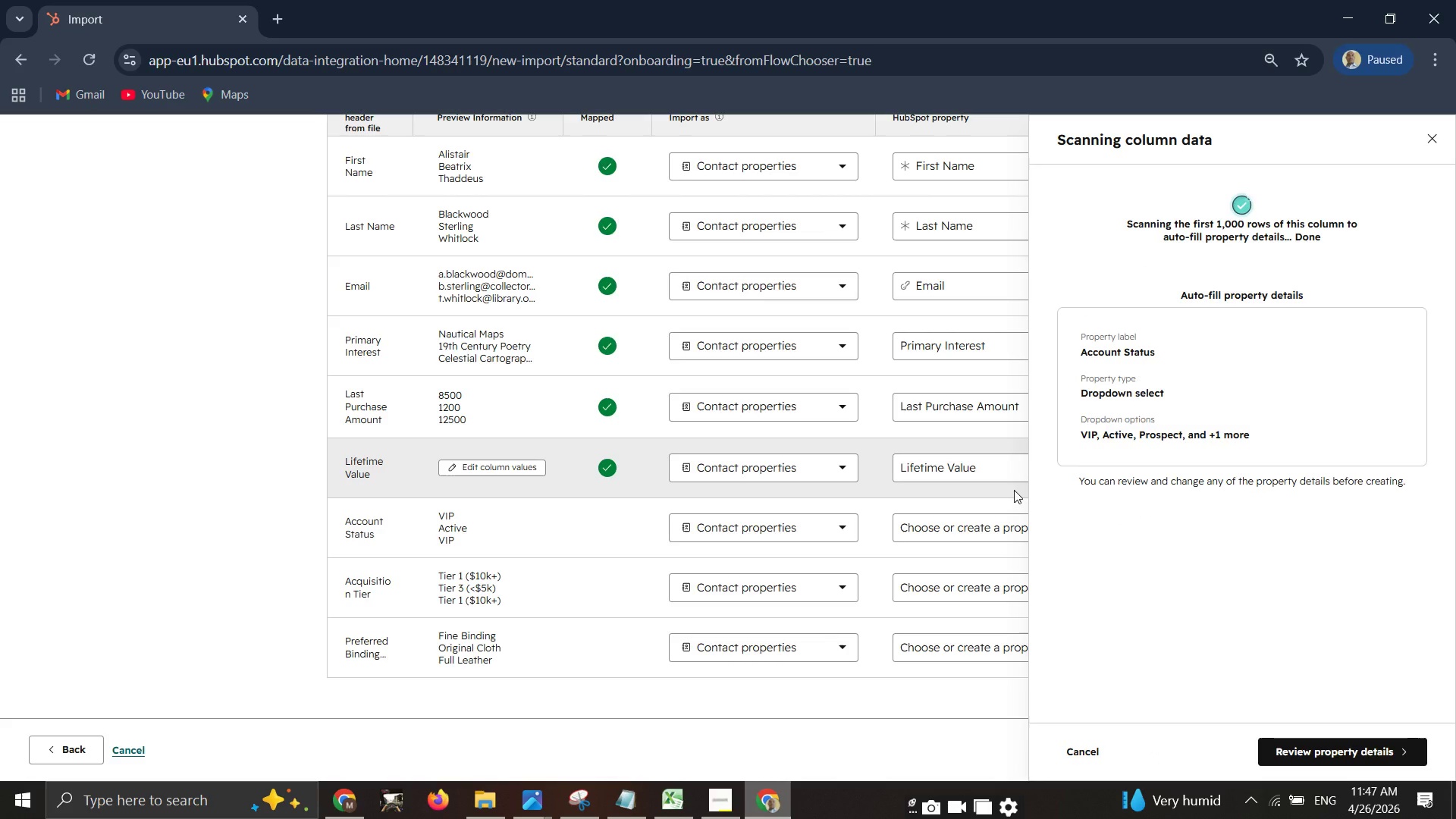 
wait(10.61)
 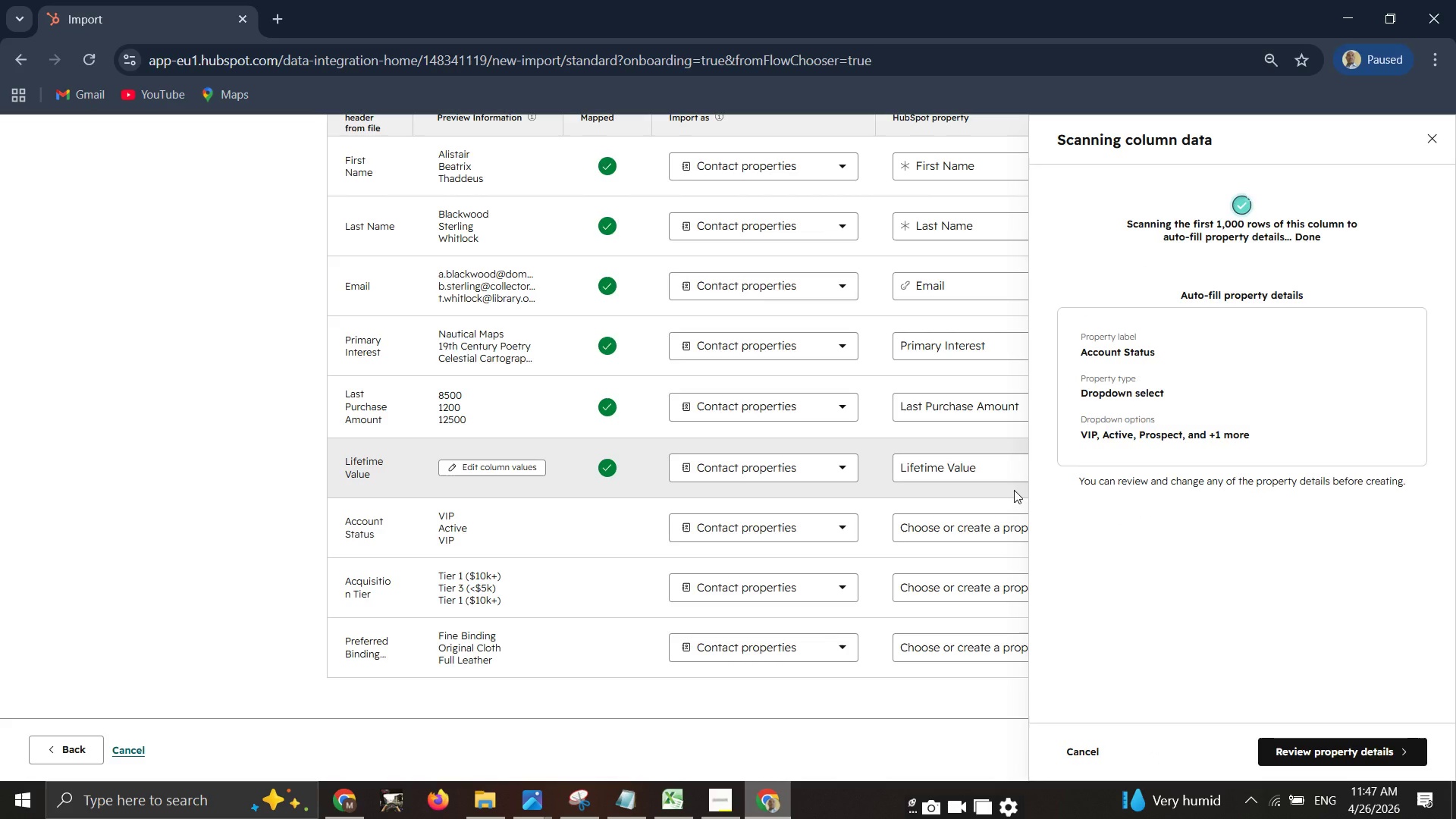 
left_click([1338, 742])
 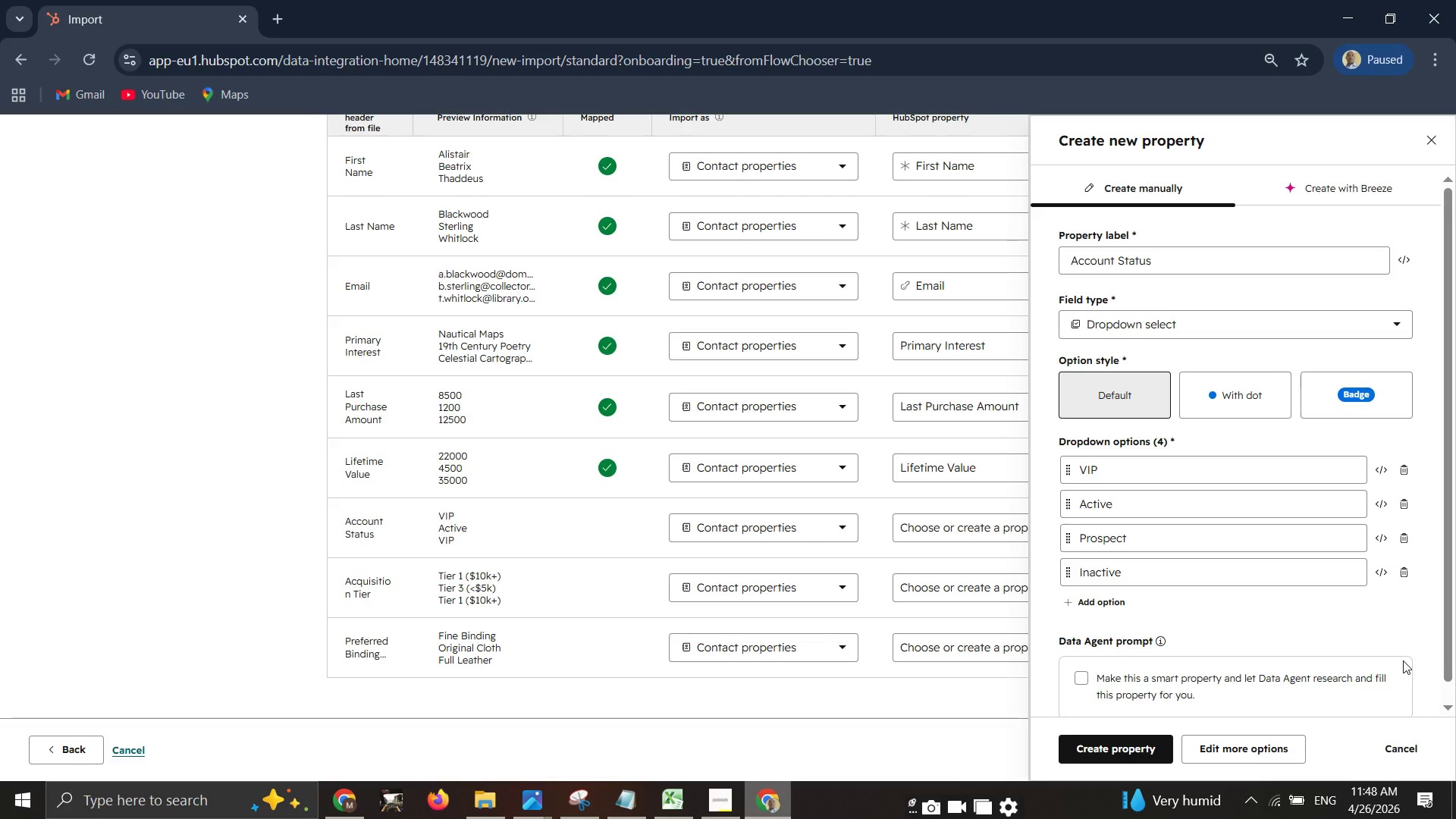 
wait(9.55)
 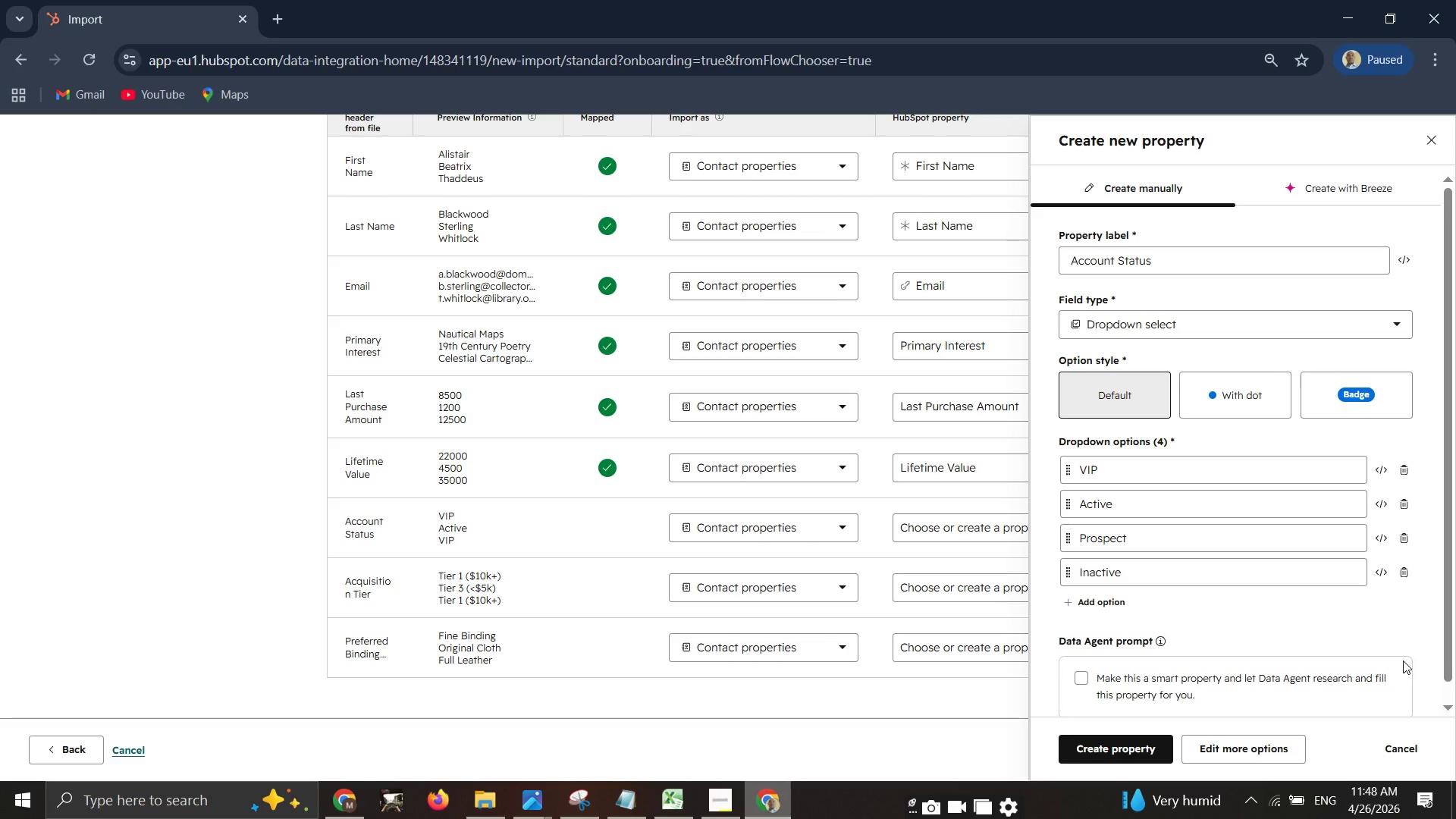 
left_click([1107, 745])
 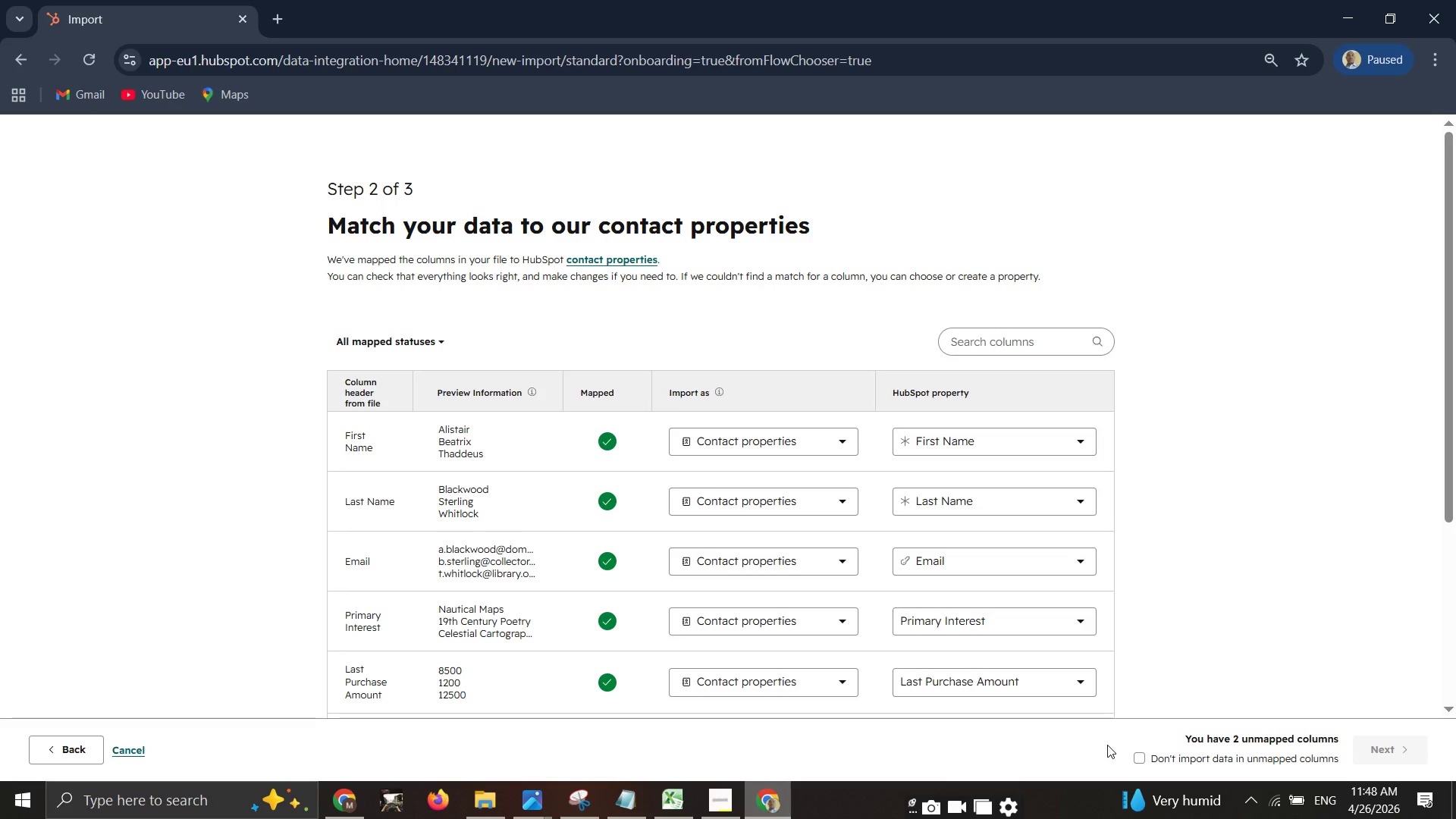 
wait(13.33)
 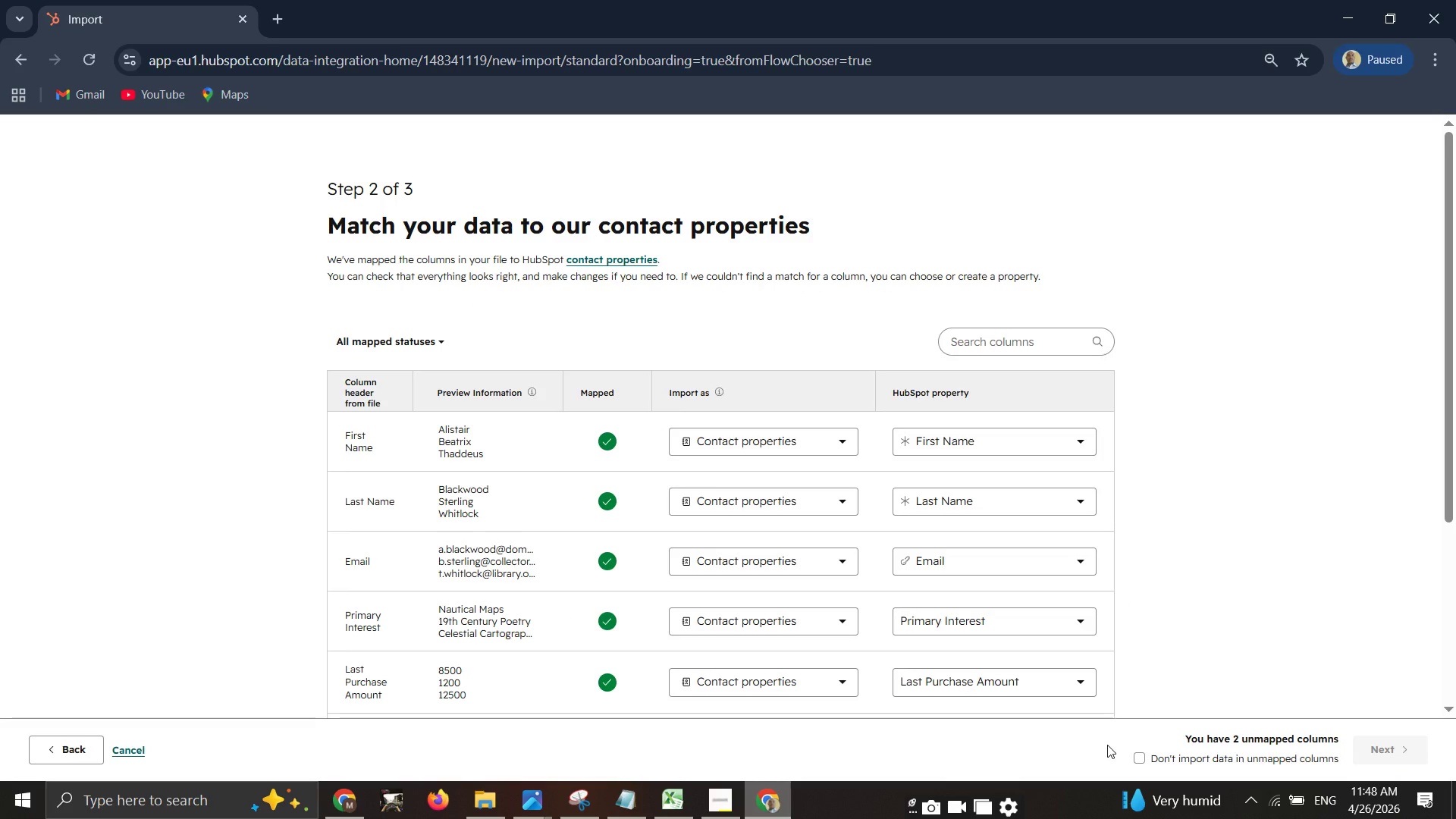 
scroll: coordinate [1138, 660], scroll_direction: down, amount: 4.0
 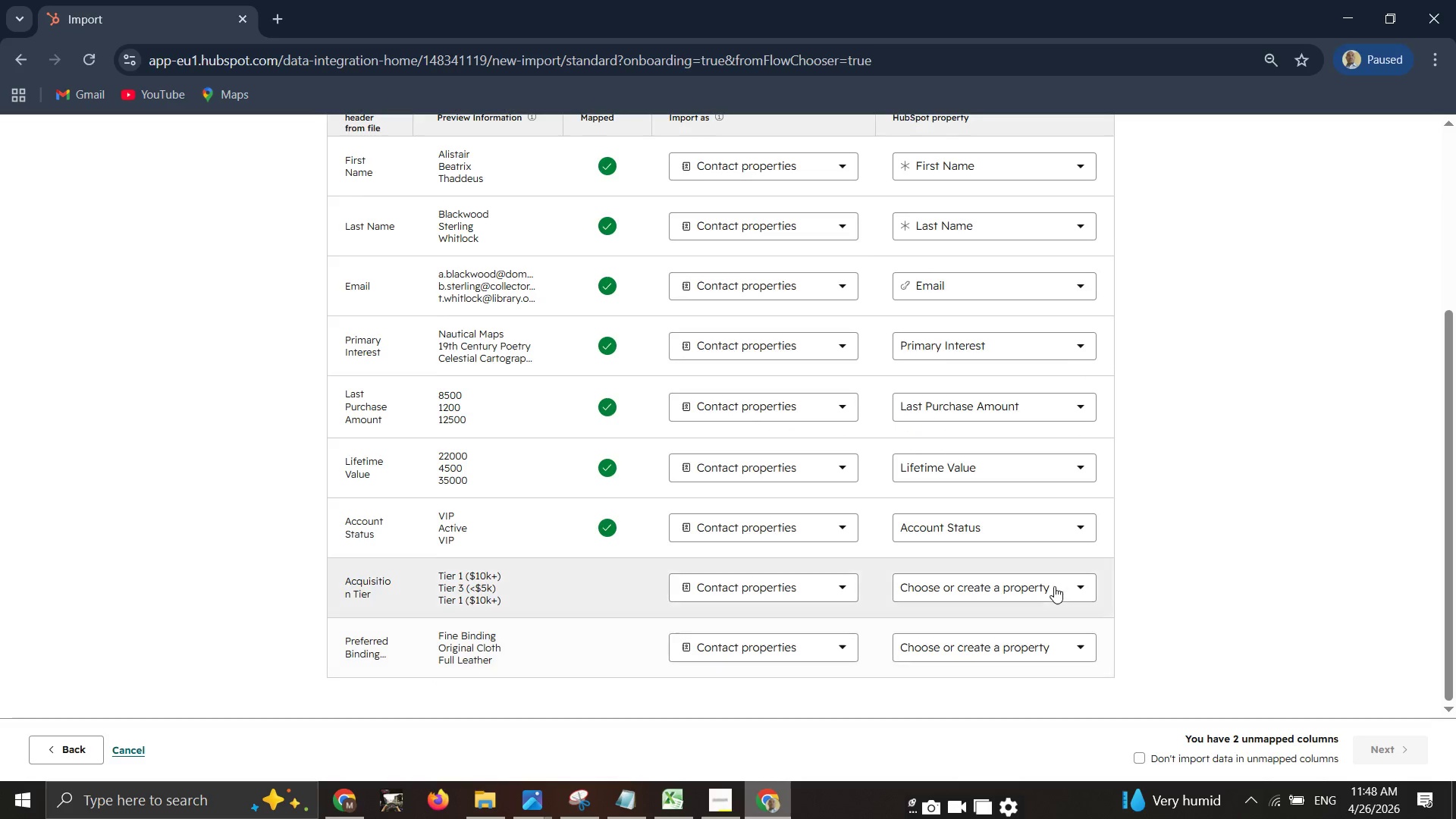 
left_click_drag(start_coordinate=[1054, 586], to_coordinate=[1042, 585])
 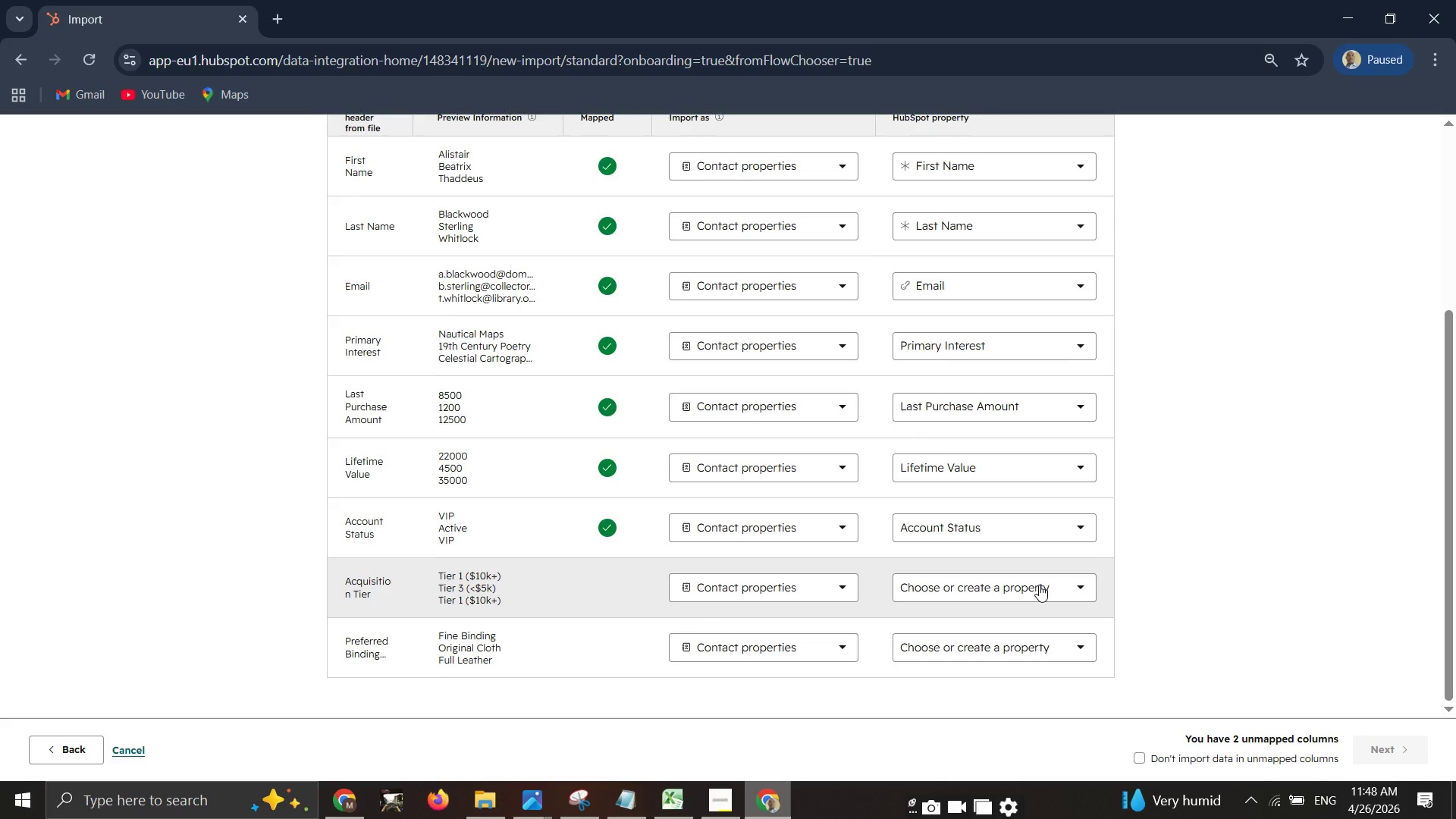 
mouse_move([1037, 569])
 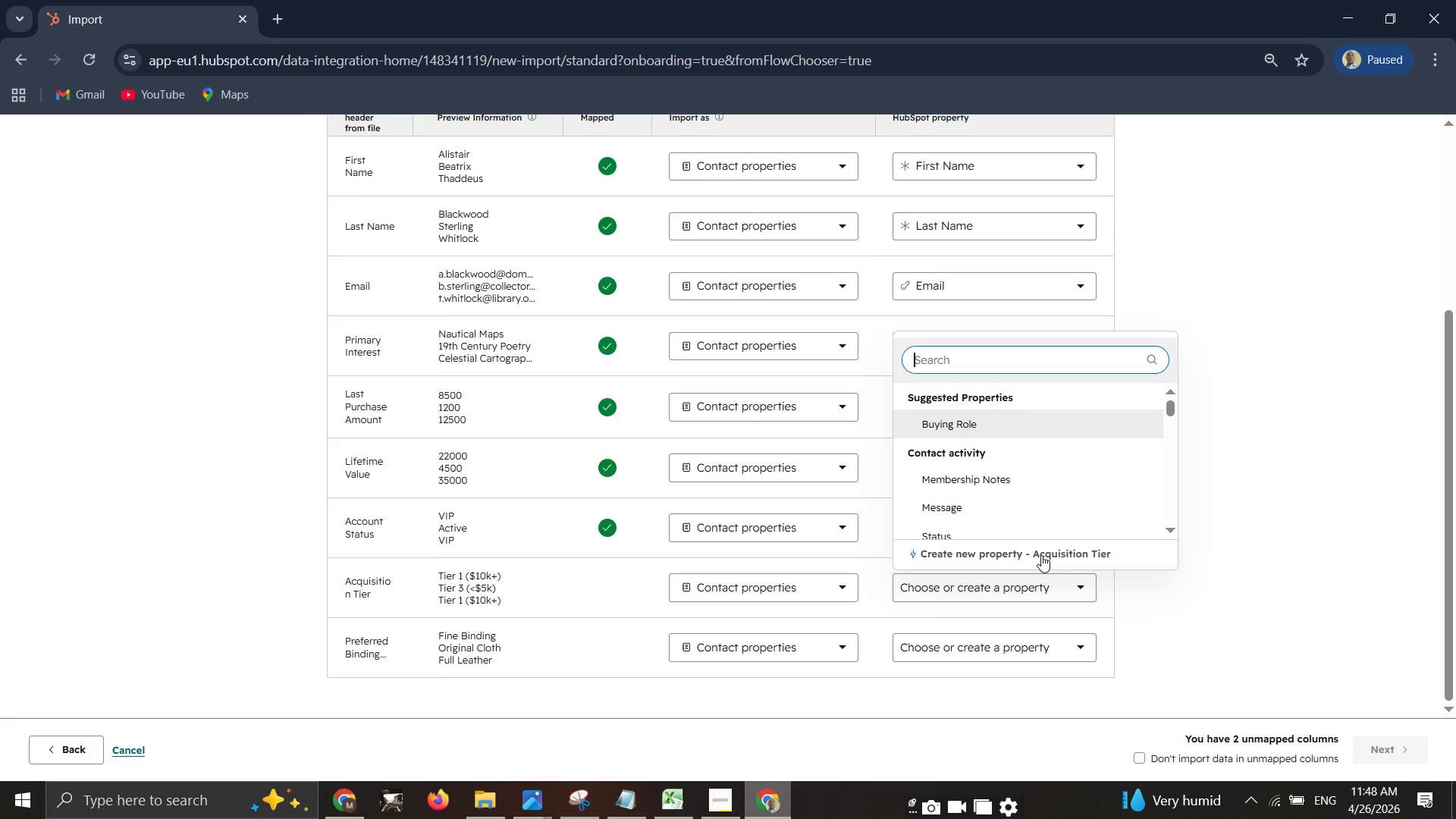 
left_click([1041, 555])
 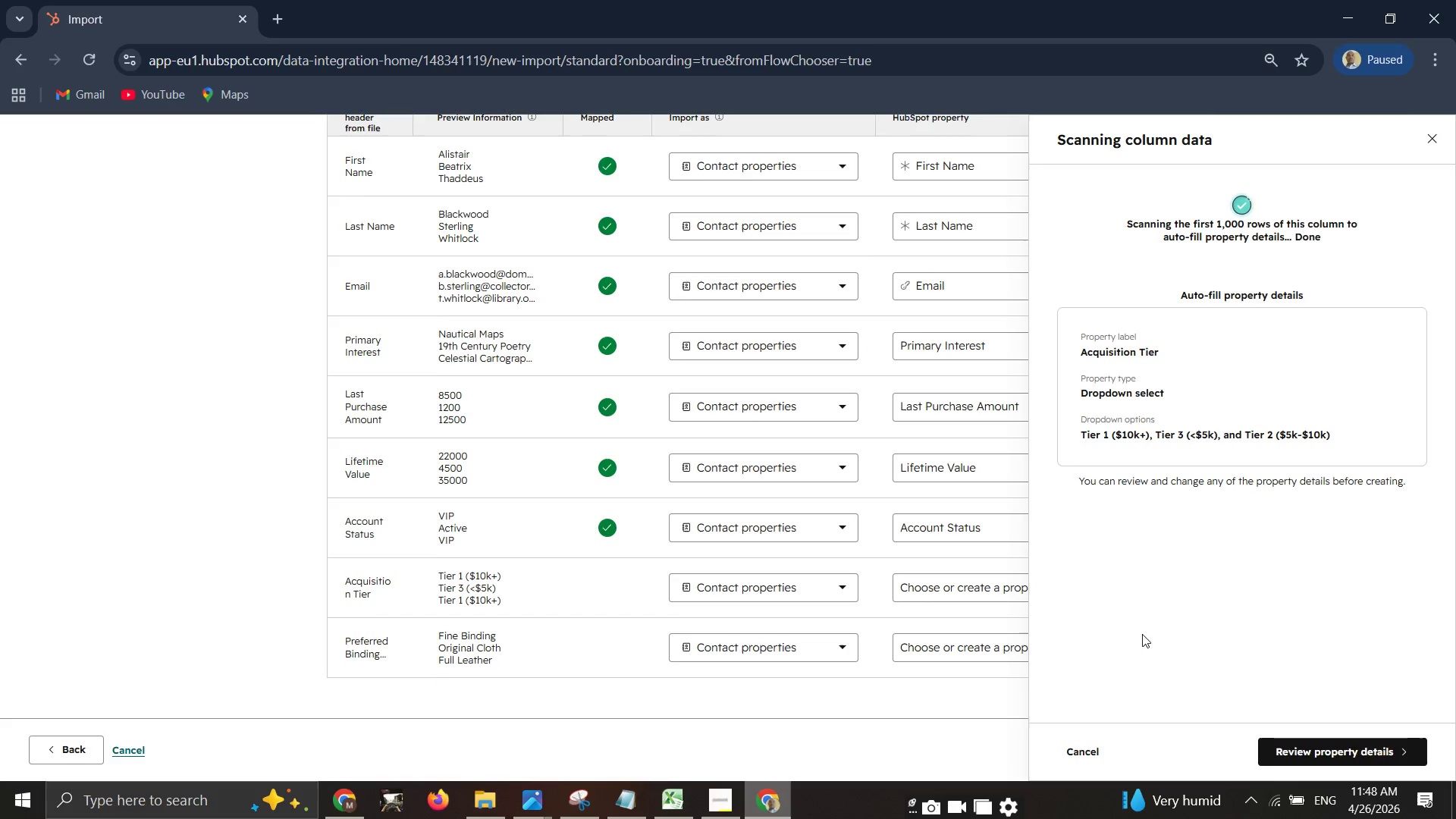 
left_click([1324, 752])
 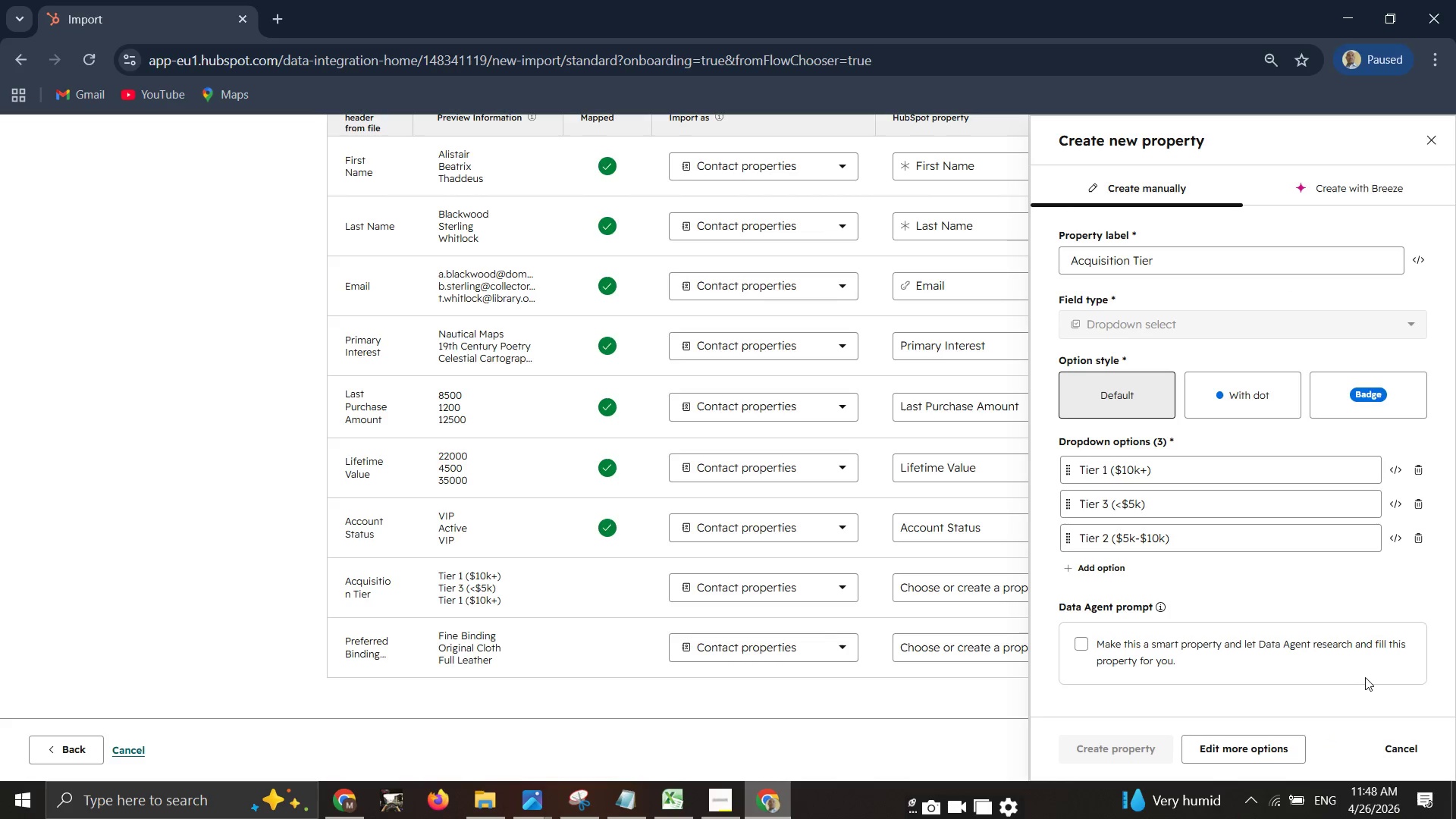 
scroll: coordinate [1367, 675], scroll_direction: none, amount: 0.0
 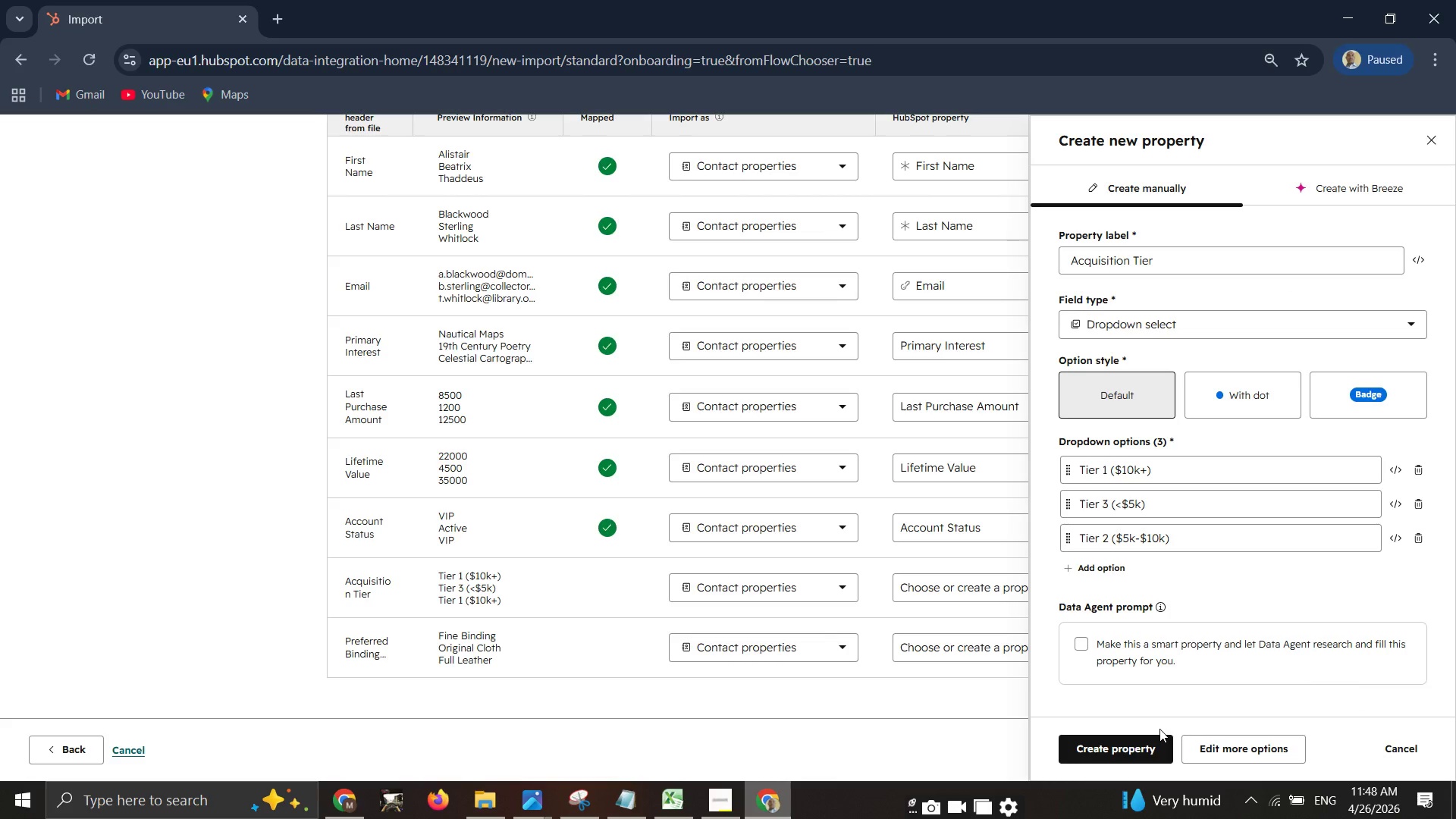 
left_click([1157, 729])
 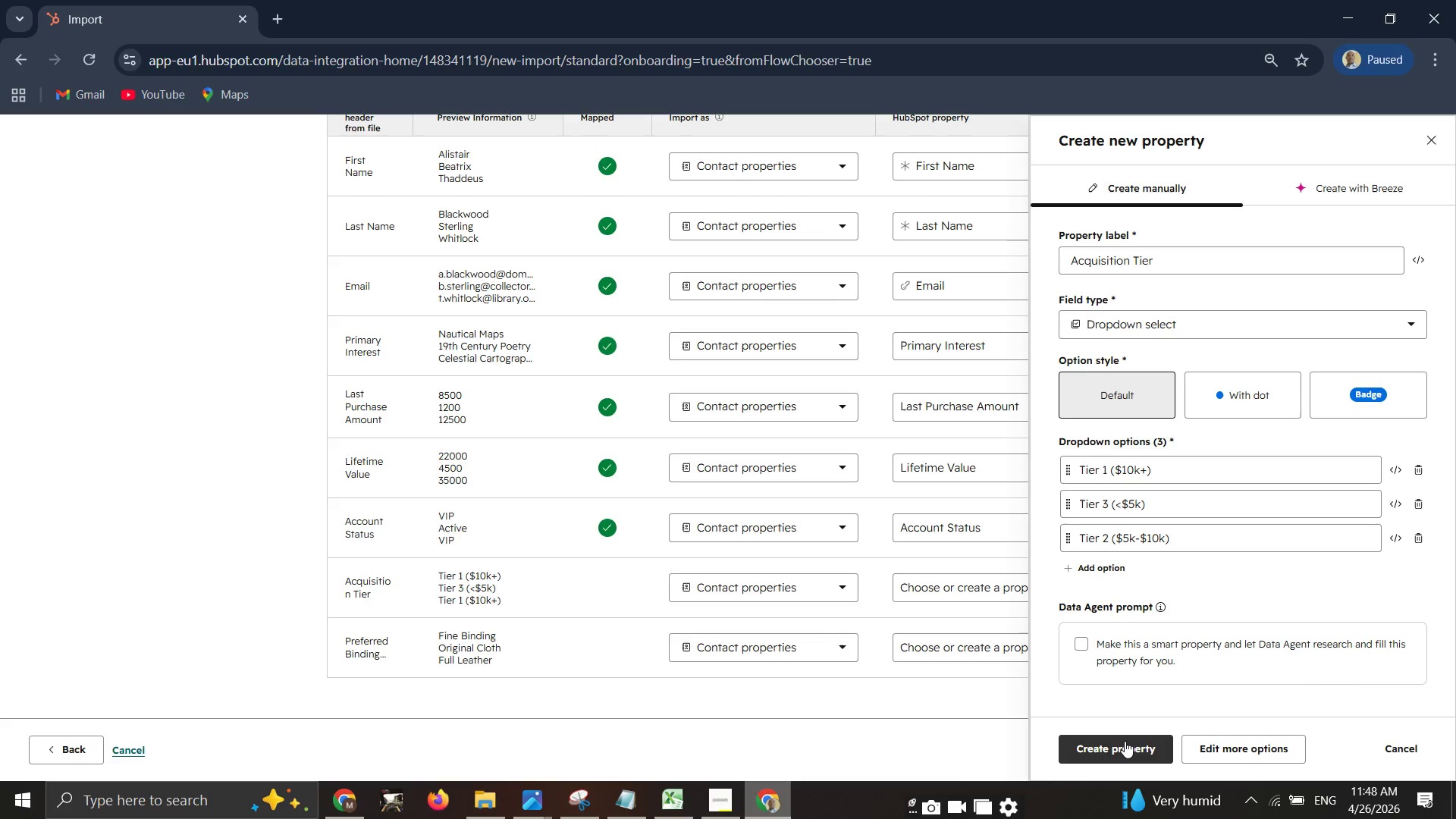 
left_click([1123, 744])
 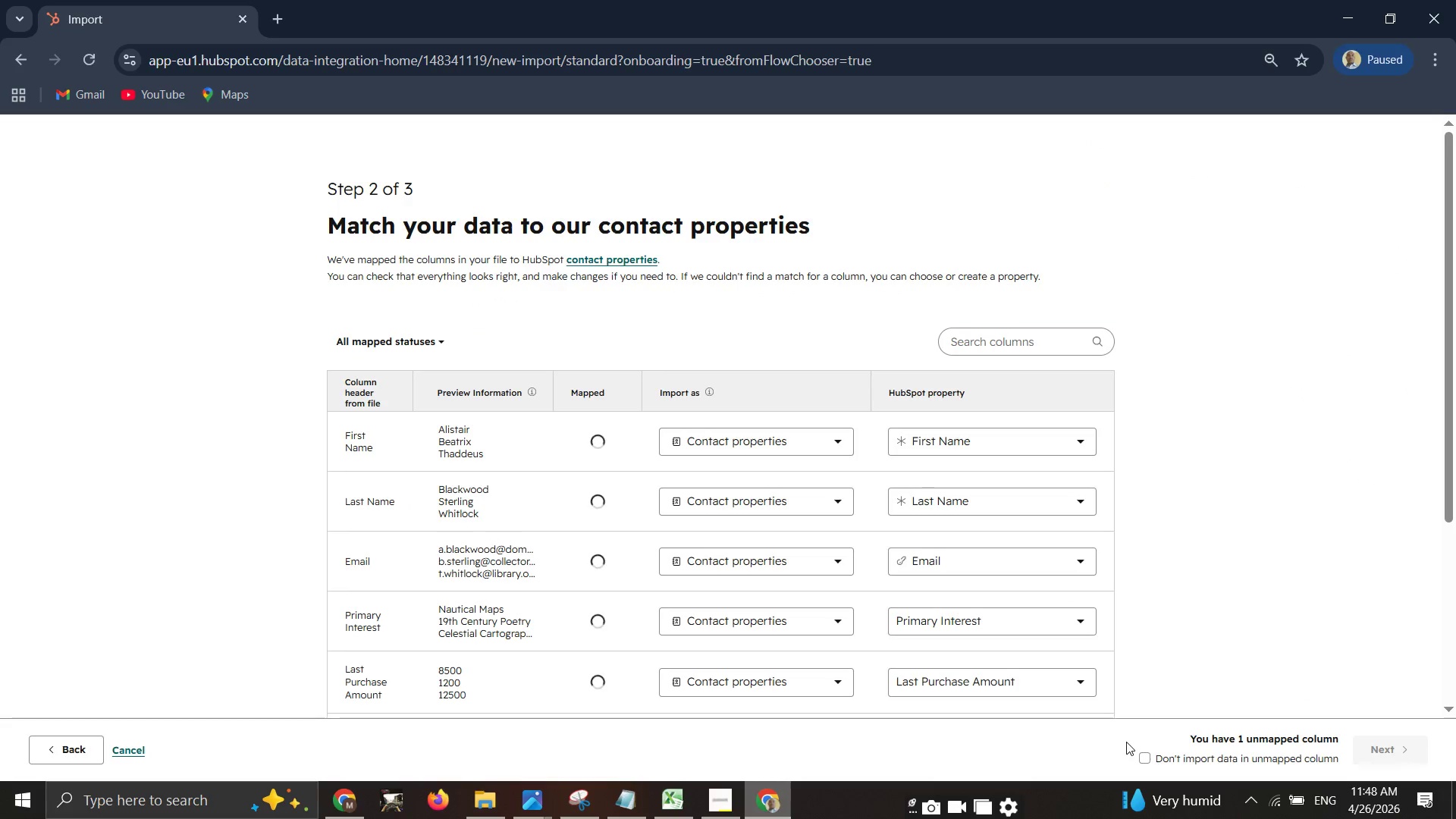 
scroll: coordinate [1277, 639], scroll_direction: down, amount: 4.0
 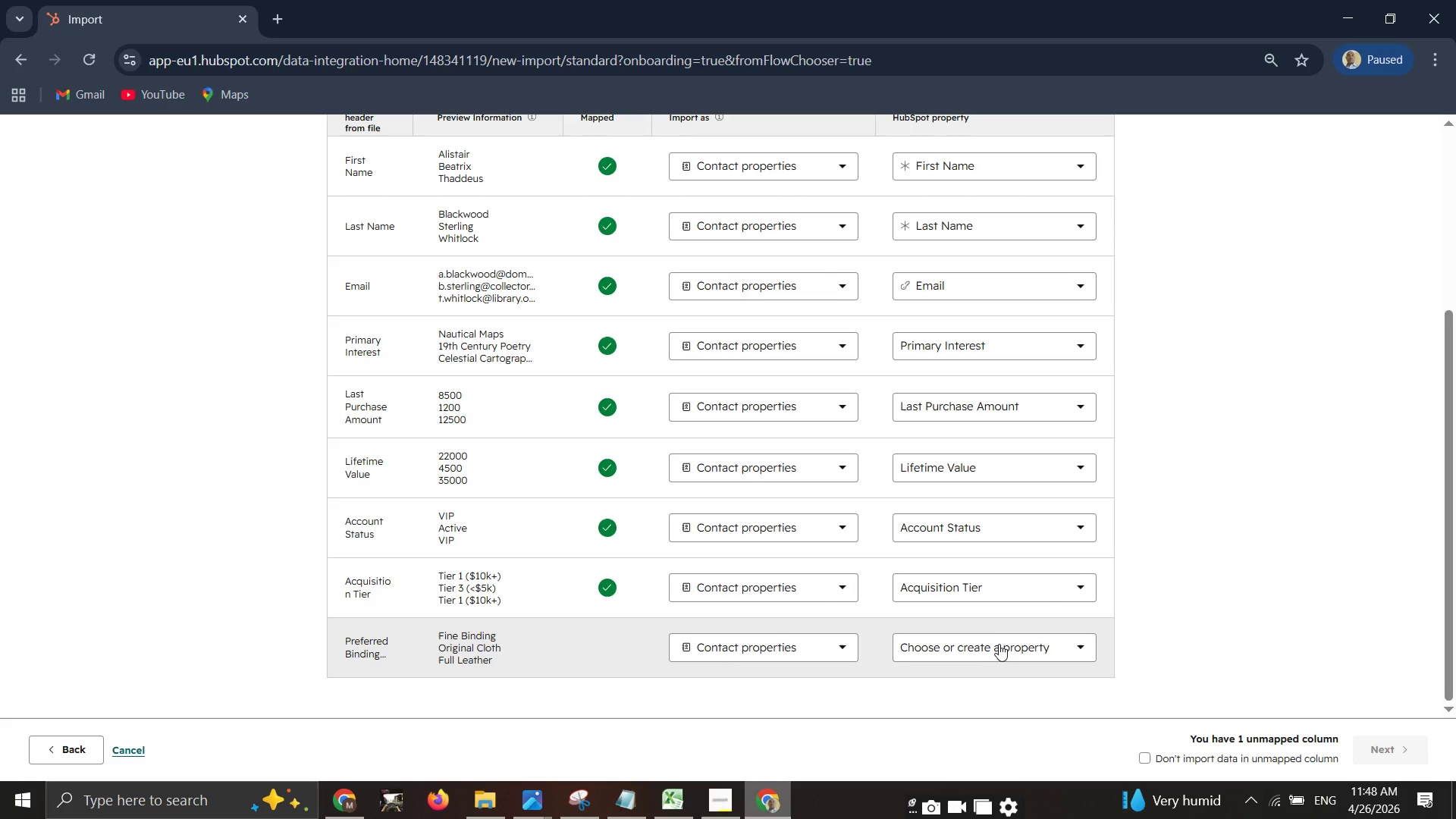 
left_click([995, 648])
 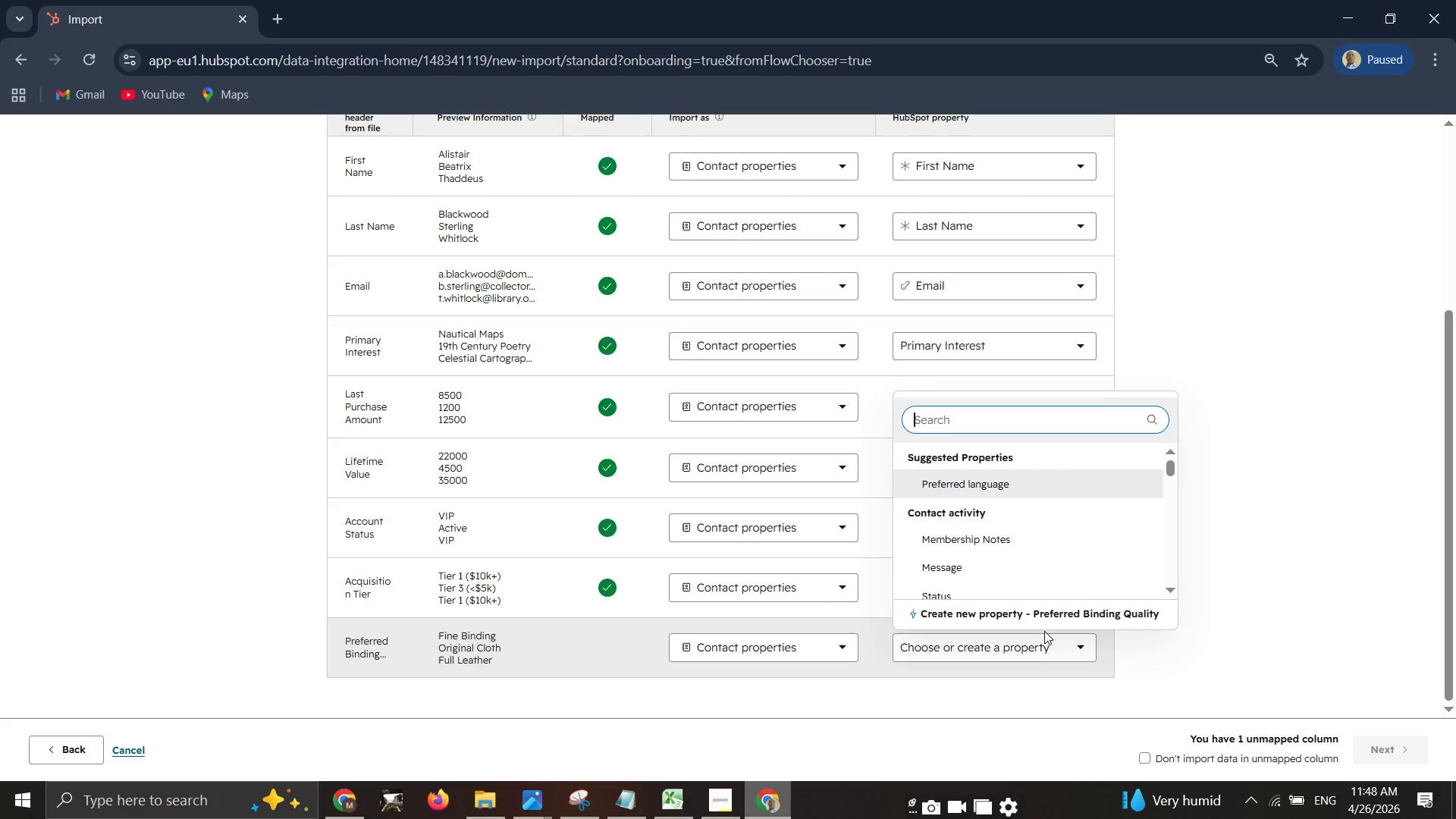 
left_click([1060, 618])
 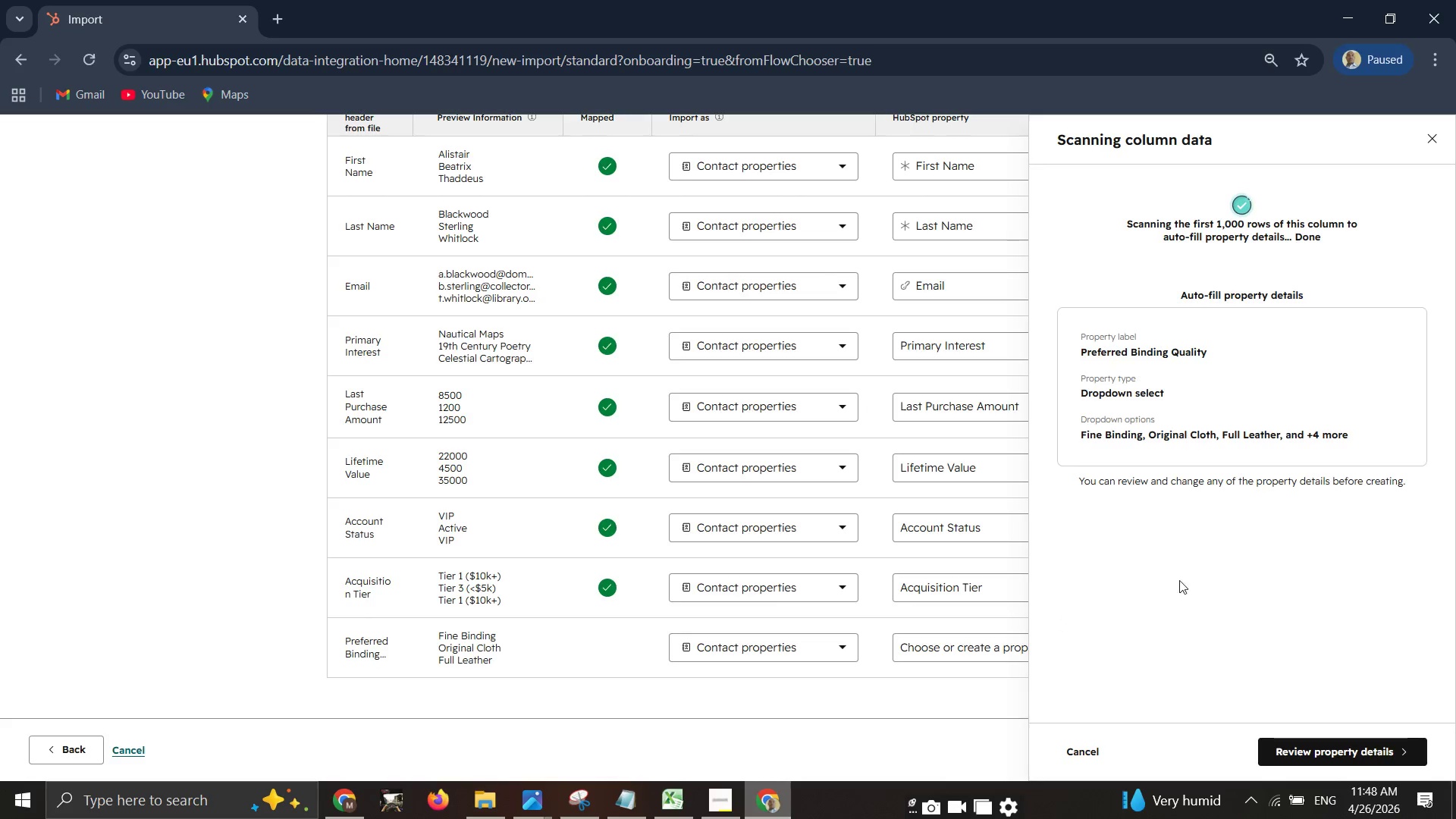 
left_click([1295, 748])
 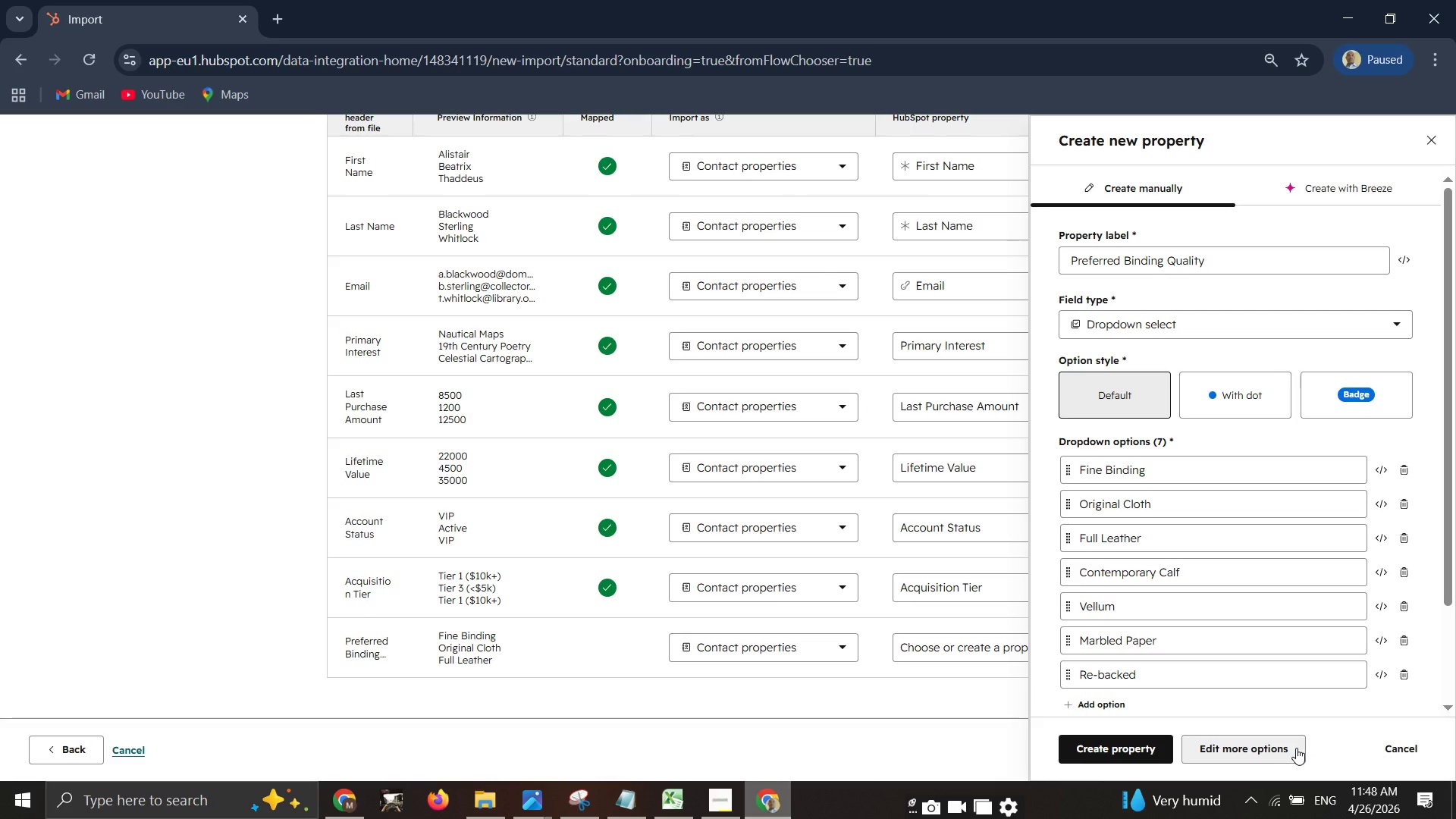 
wait(7.14)
 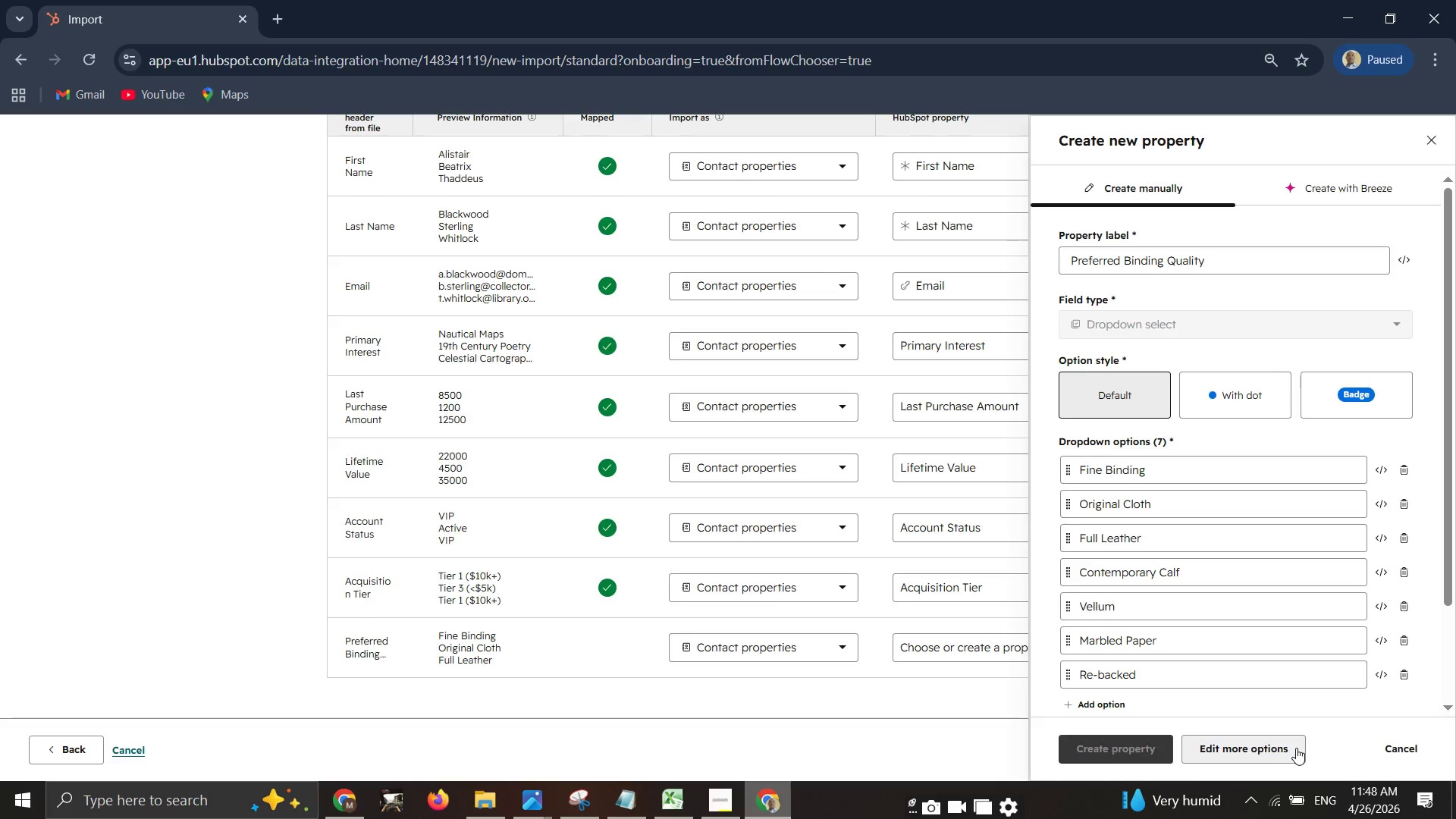 
left_click_drag(start_coordinate=[1156, 739], to_coordinate=[1152, 742])
 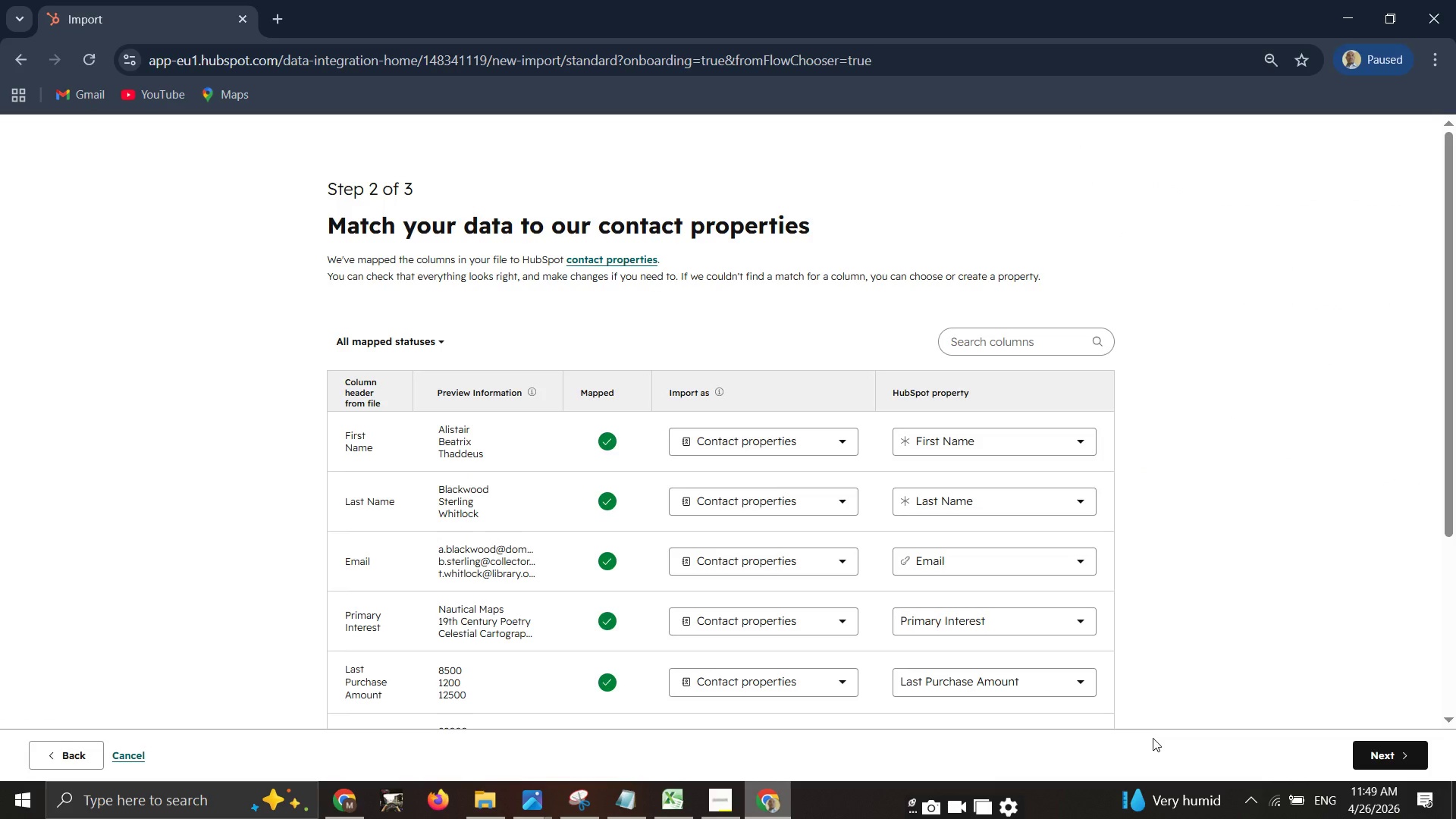 
scroll: coordinate [1153, 737], scroll_direction: none, amount: 0.0
 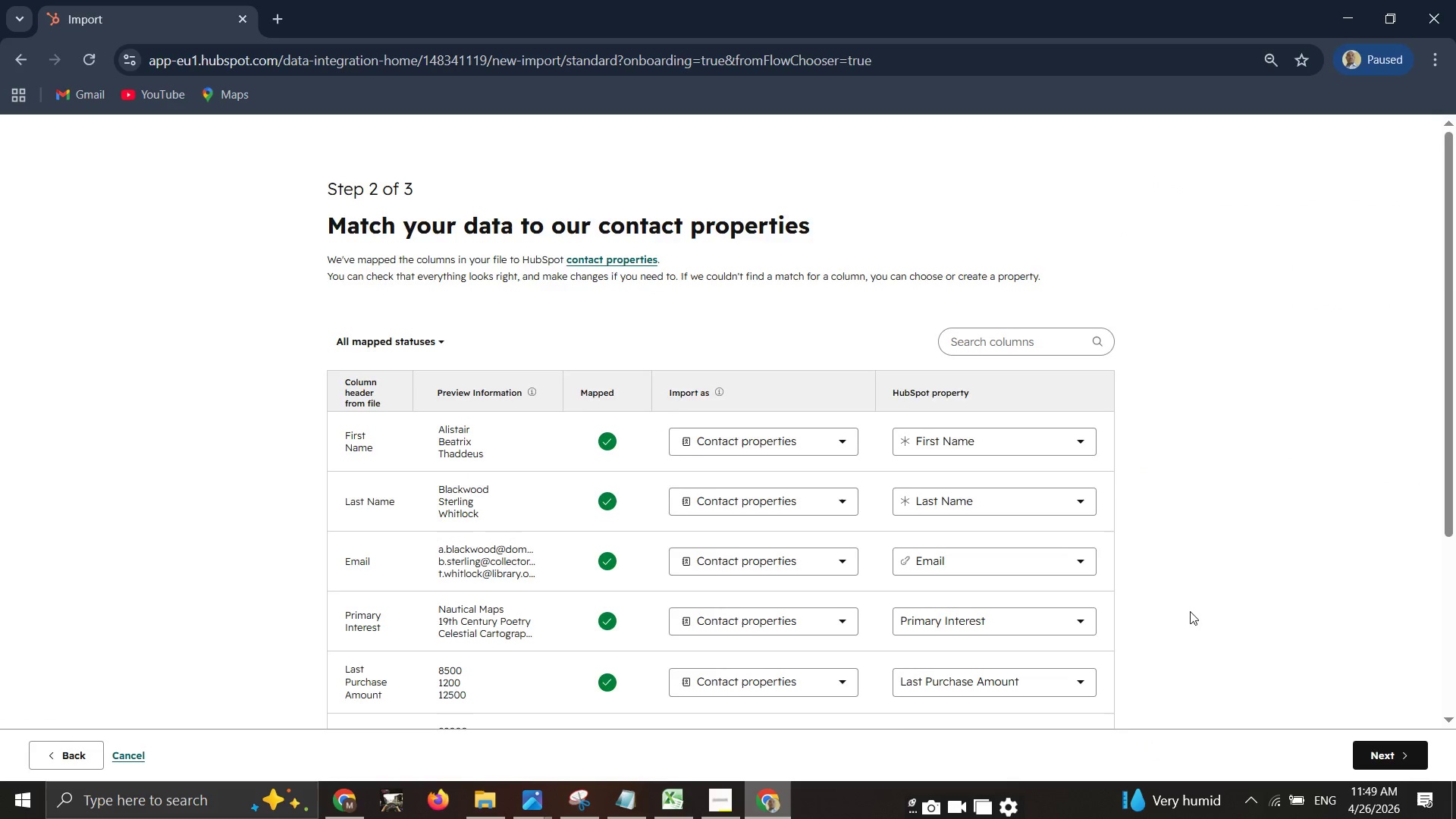 
scroll: coordinate [1186, 623], scroll_direction: down, amount: 4.0
 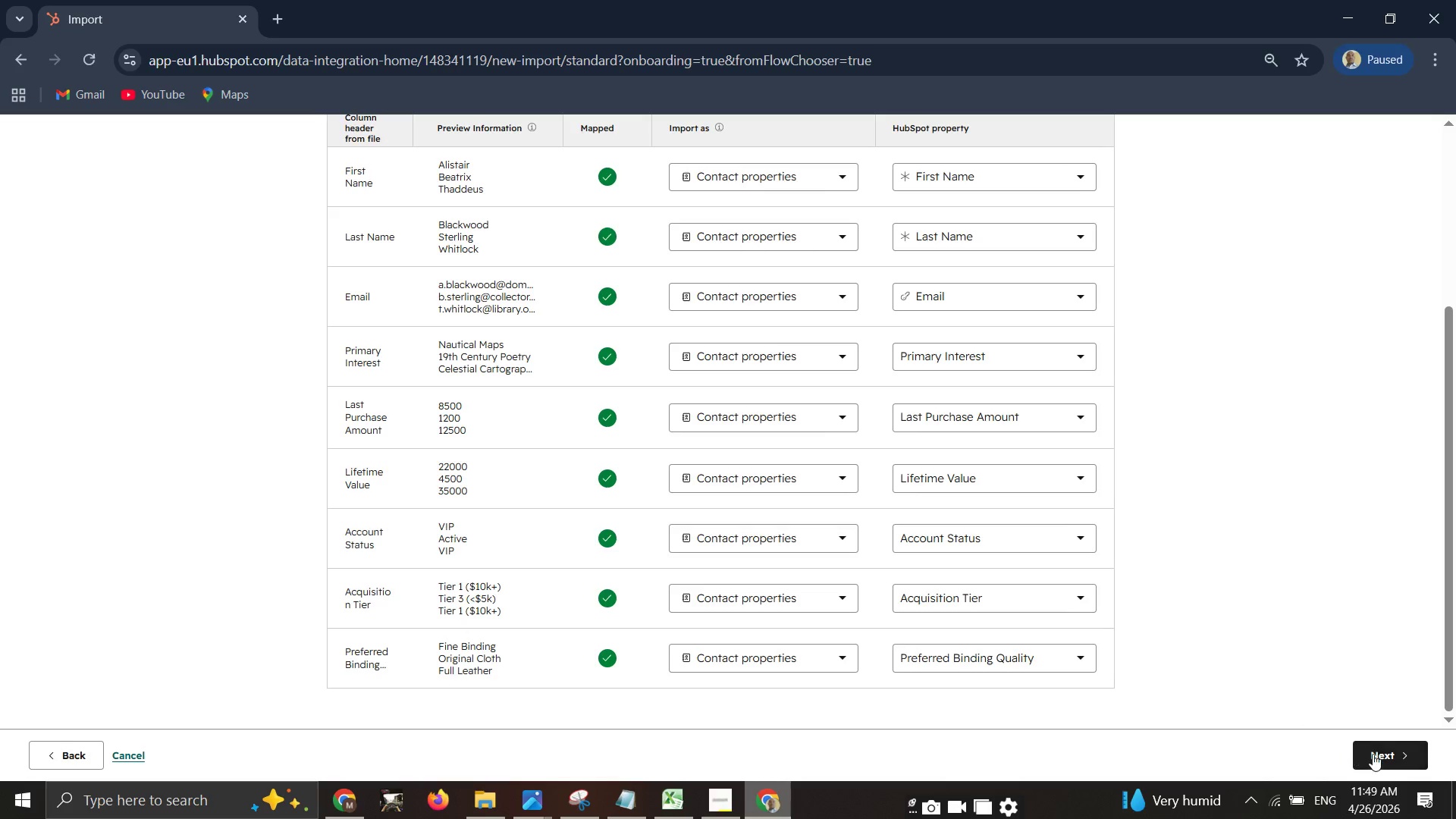 
left_click([1386, 753])
 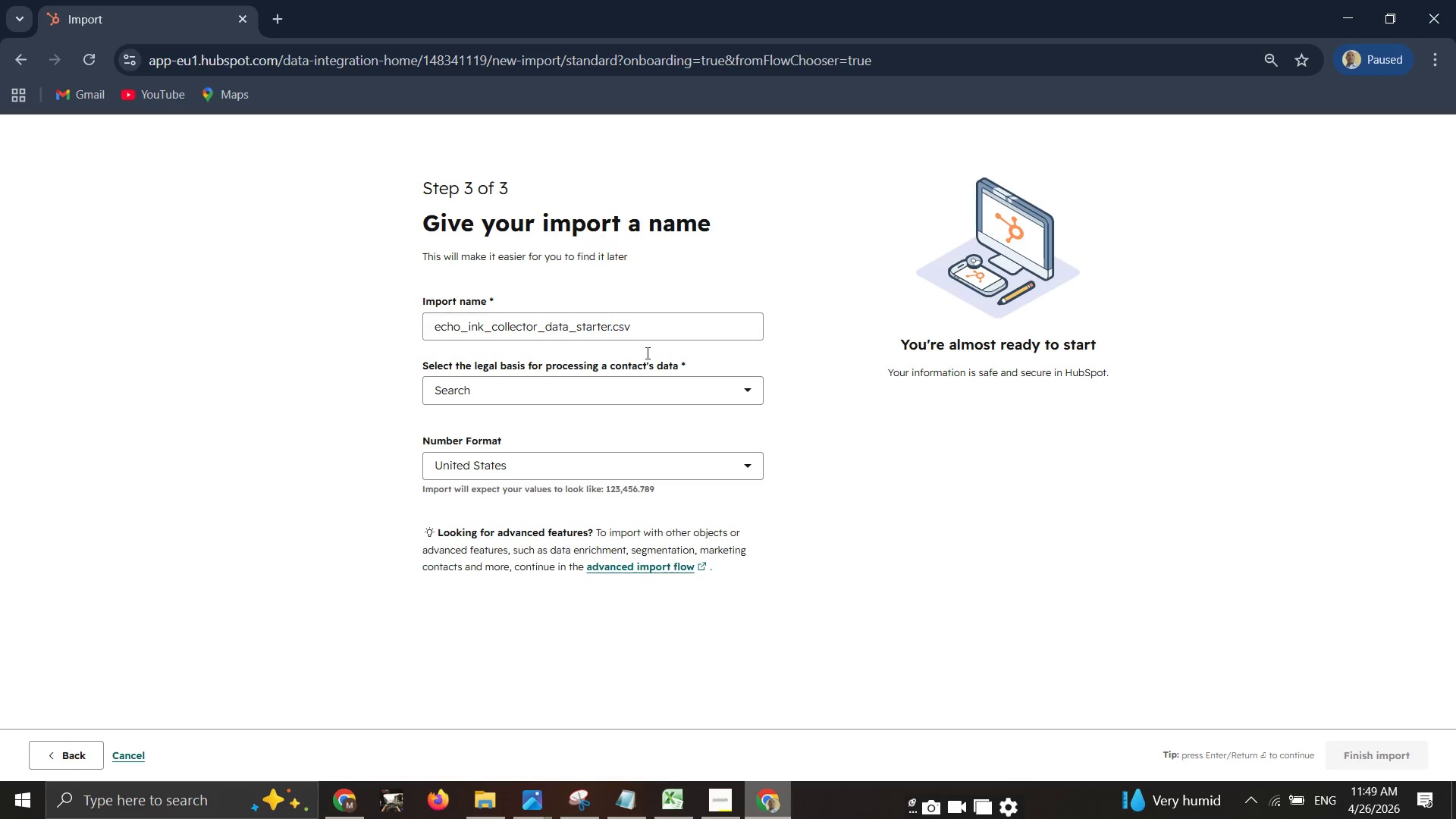 
left_click([714, 396])
 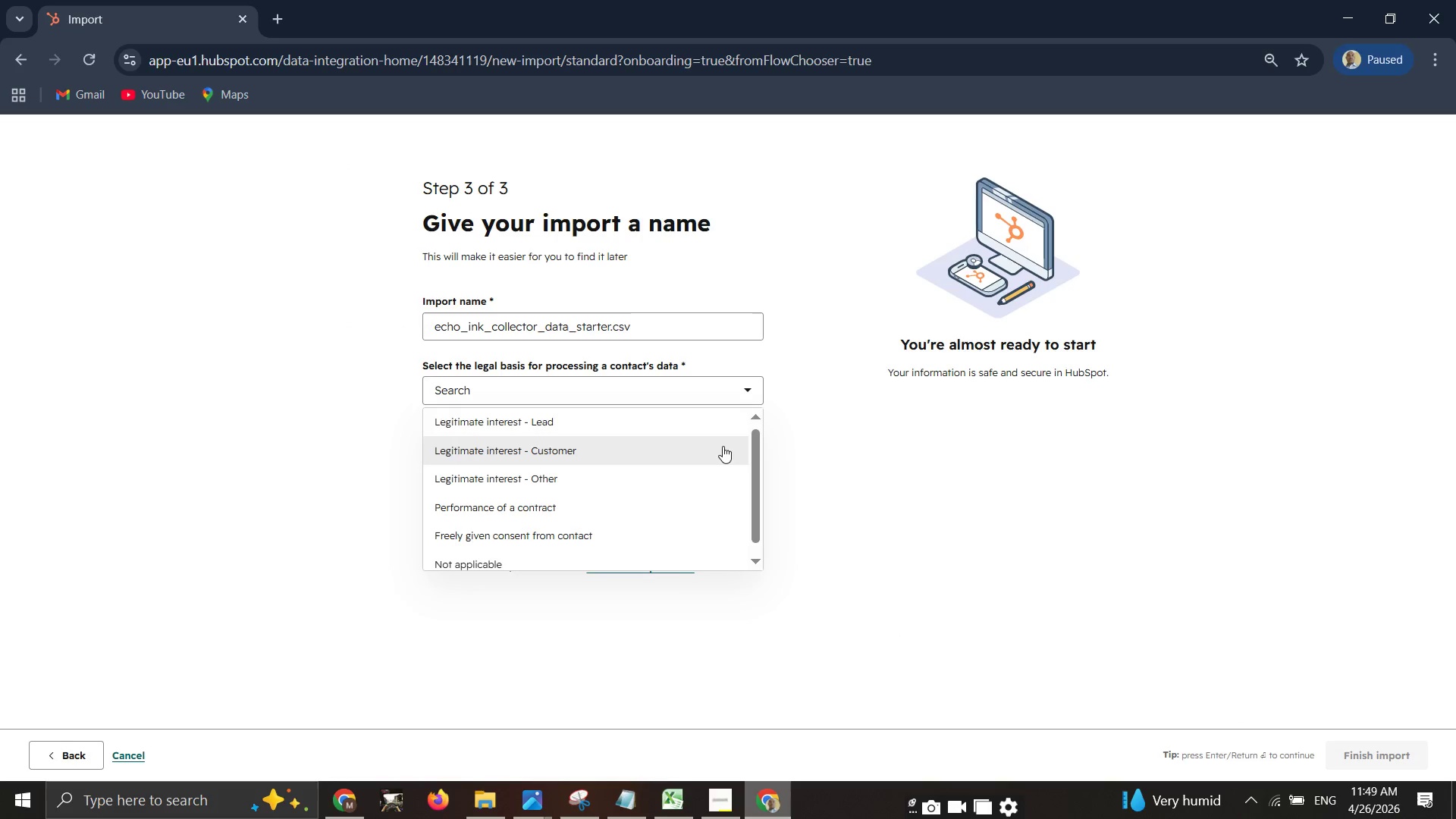 
scroll: coordinate [719, 480], scroll_direction: down, amount: 2.0
 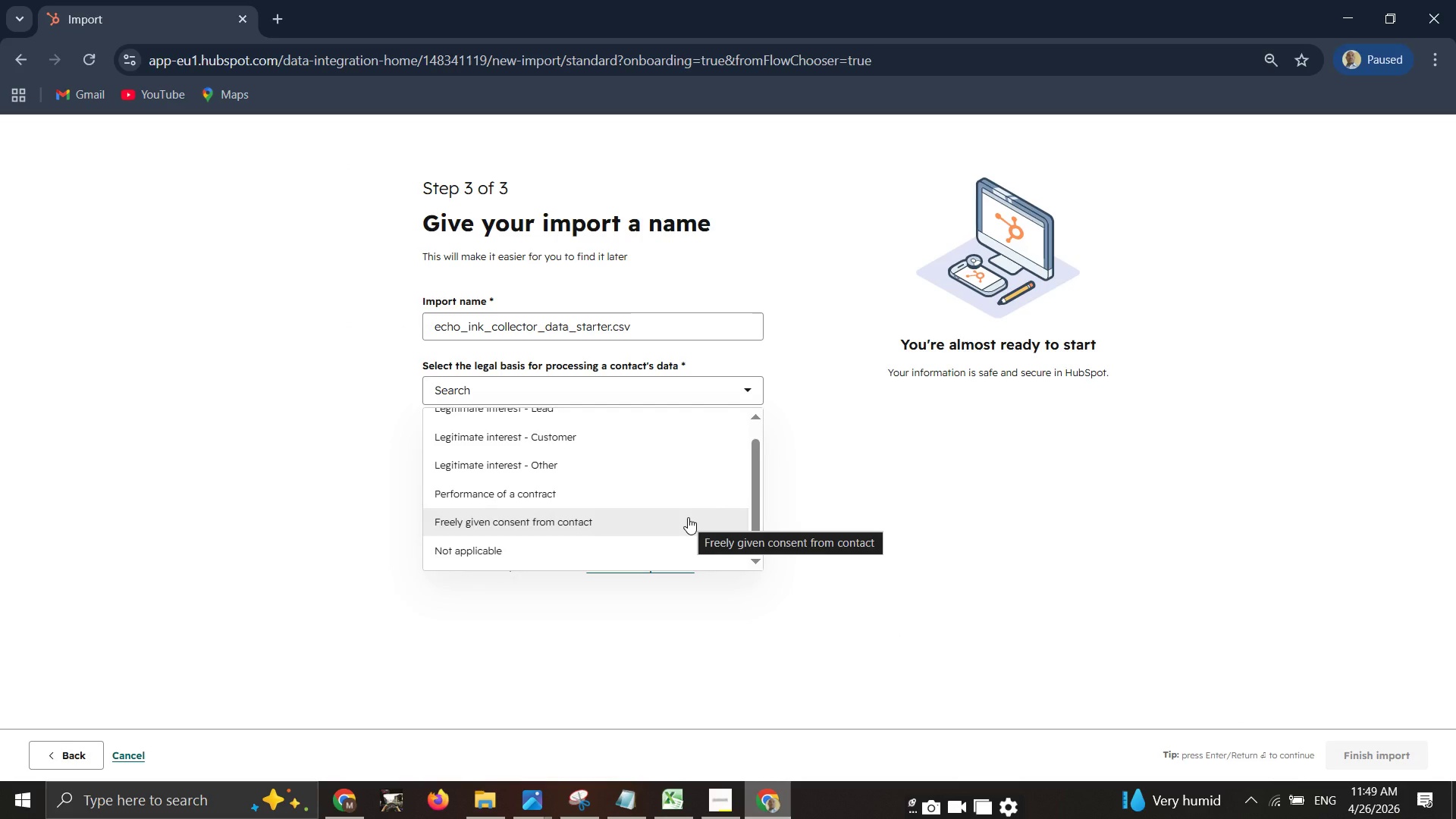 
left_click_drag(start_coordinate=[688, 517], to_coordinate=[679, 531])
 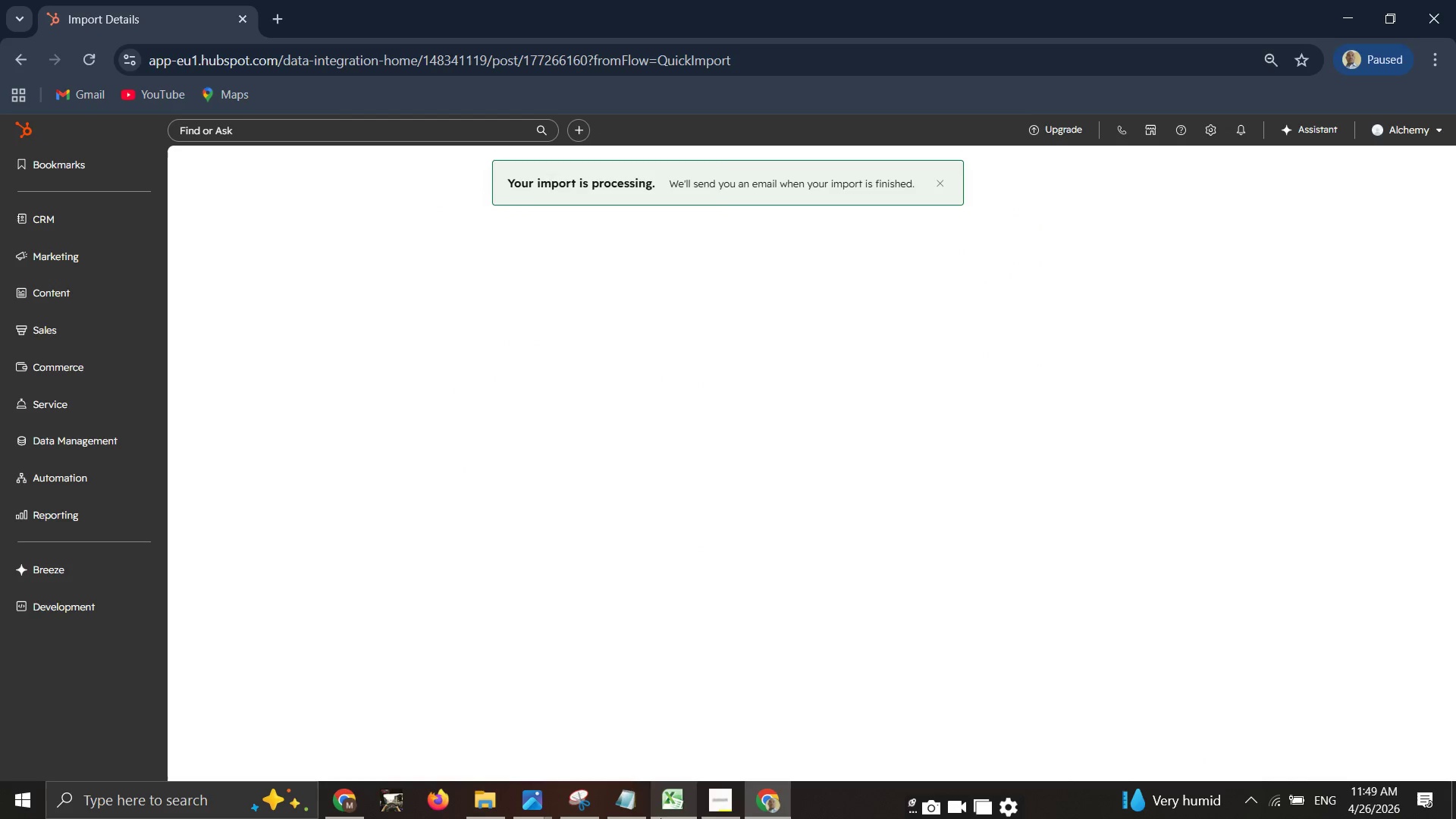 
wait(5.2)
 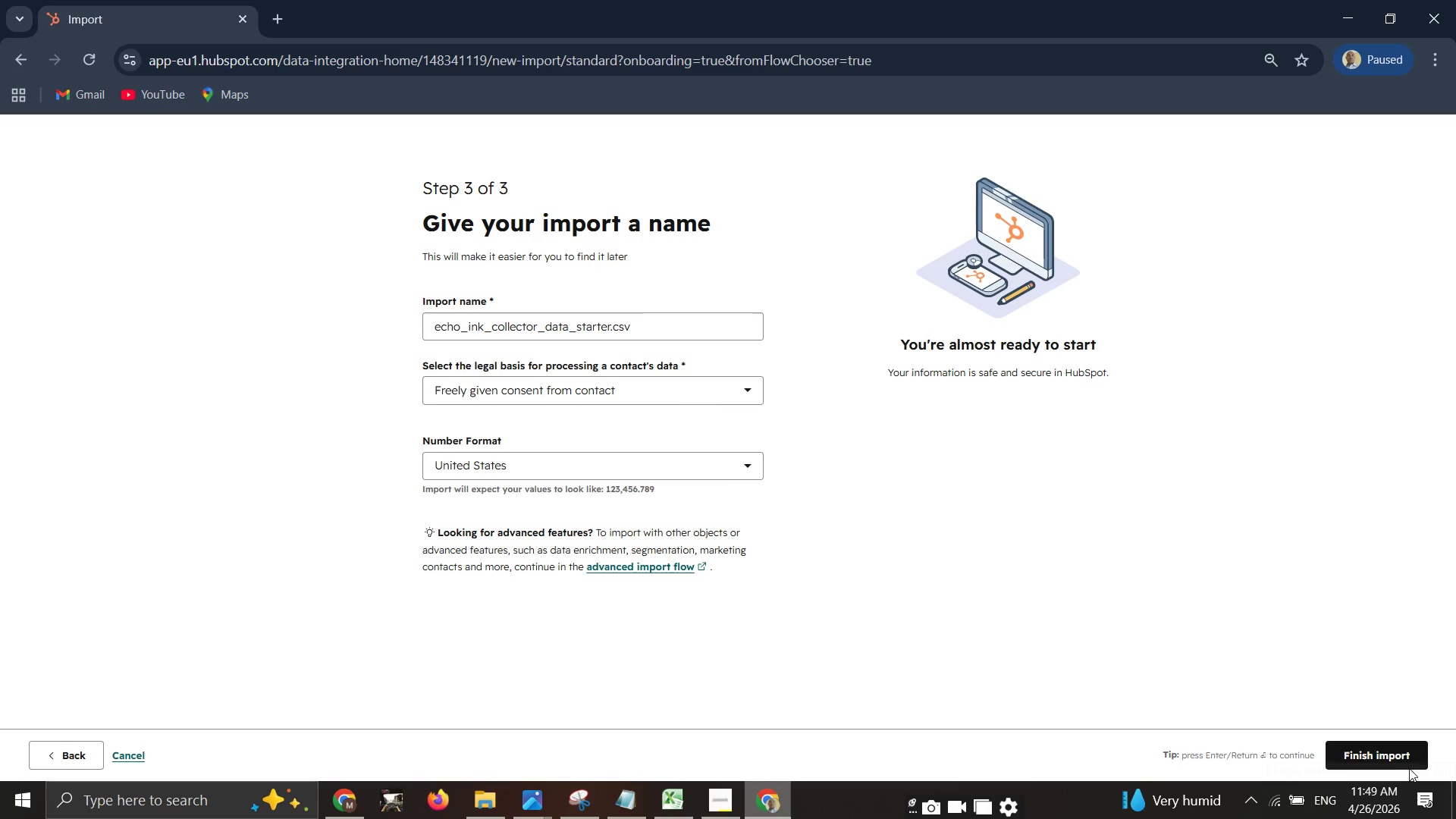 
mouse_move([370, 782])
 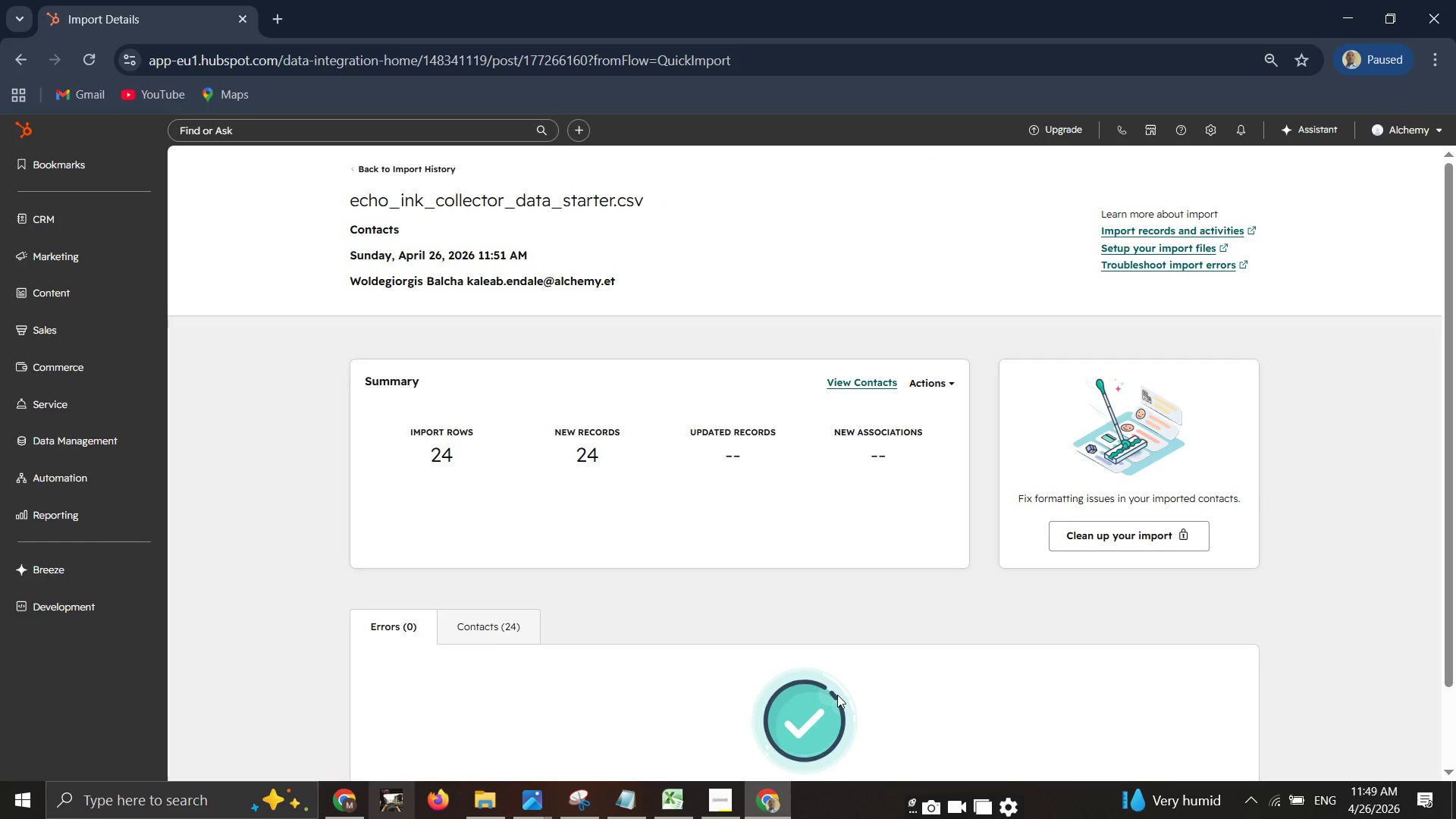 
scroll: coordinate [837, 695], scroll_direction: down, amount: 3.0
 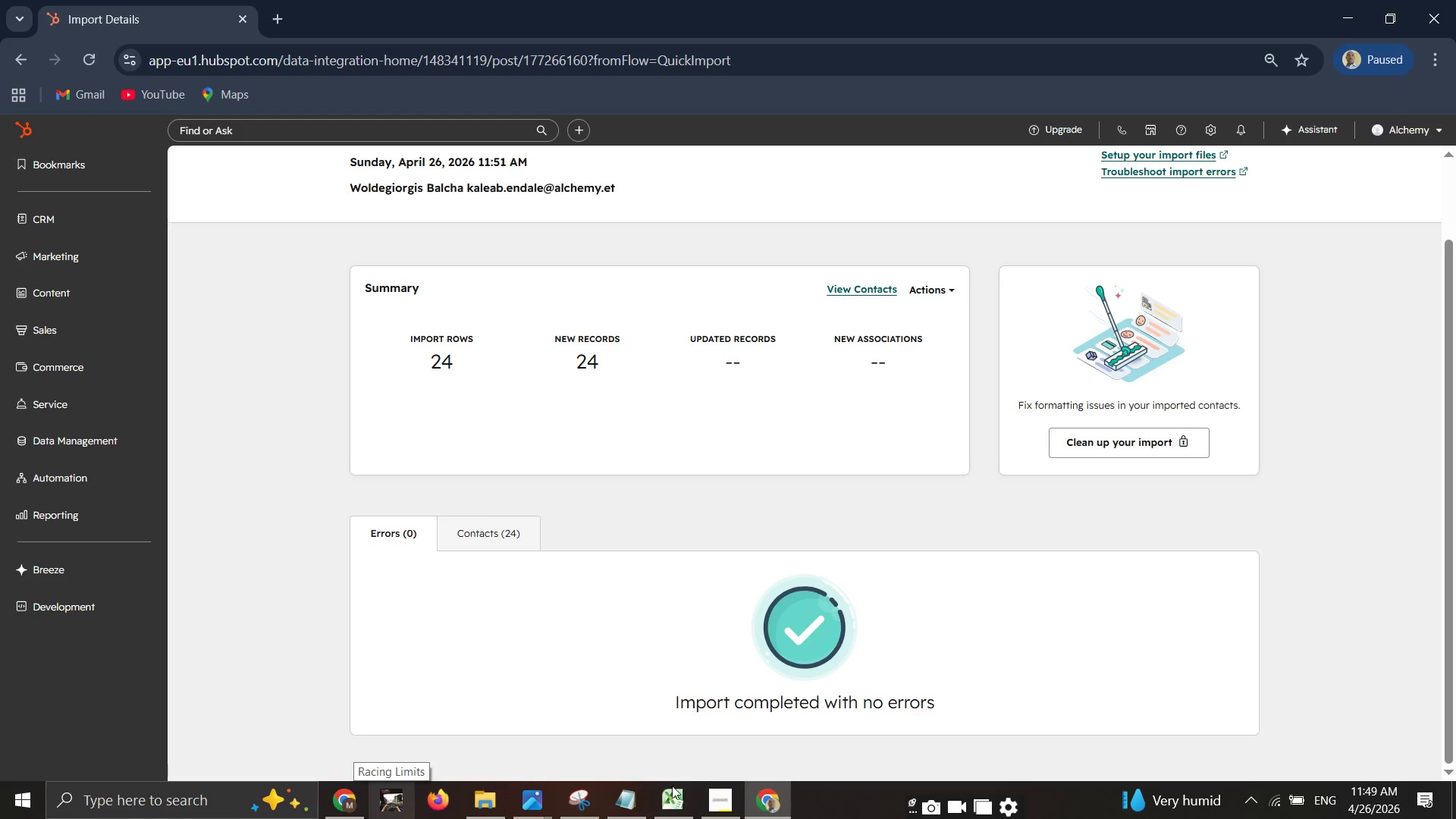 
left_click([667, 802])
 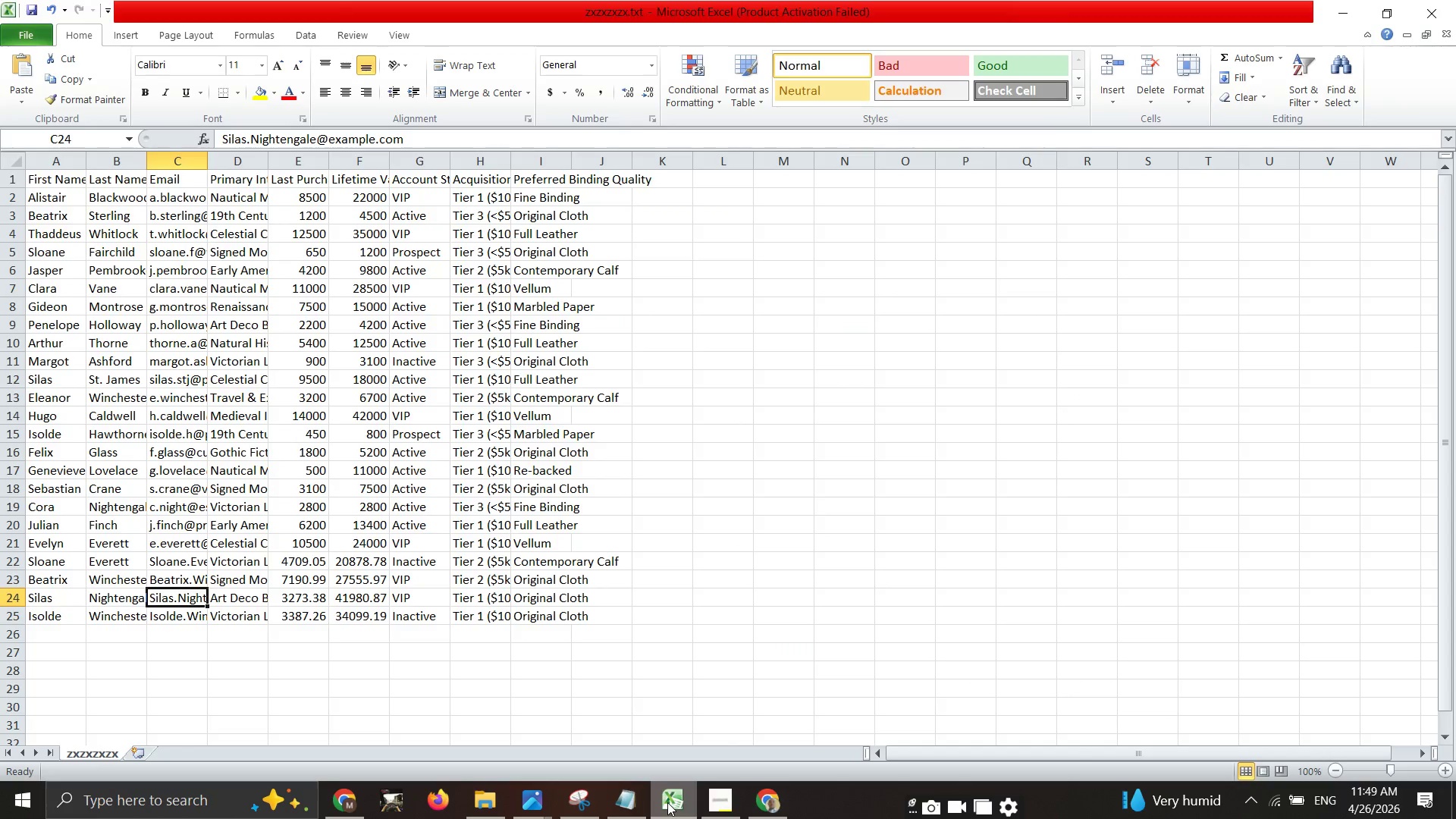 
left_click([667, 802])
 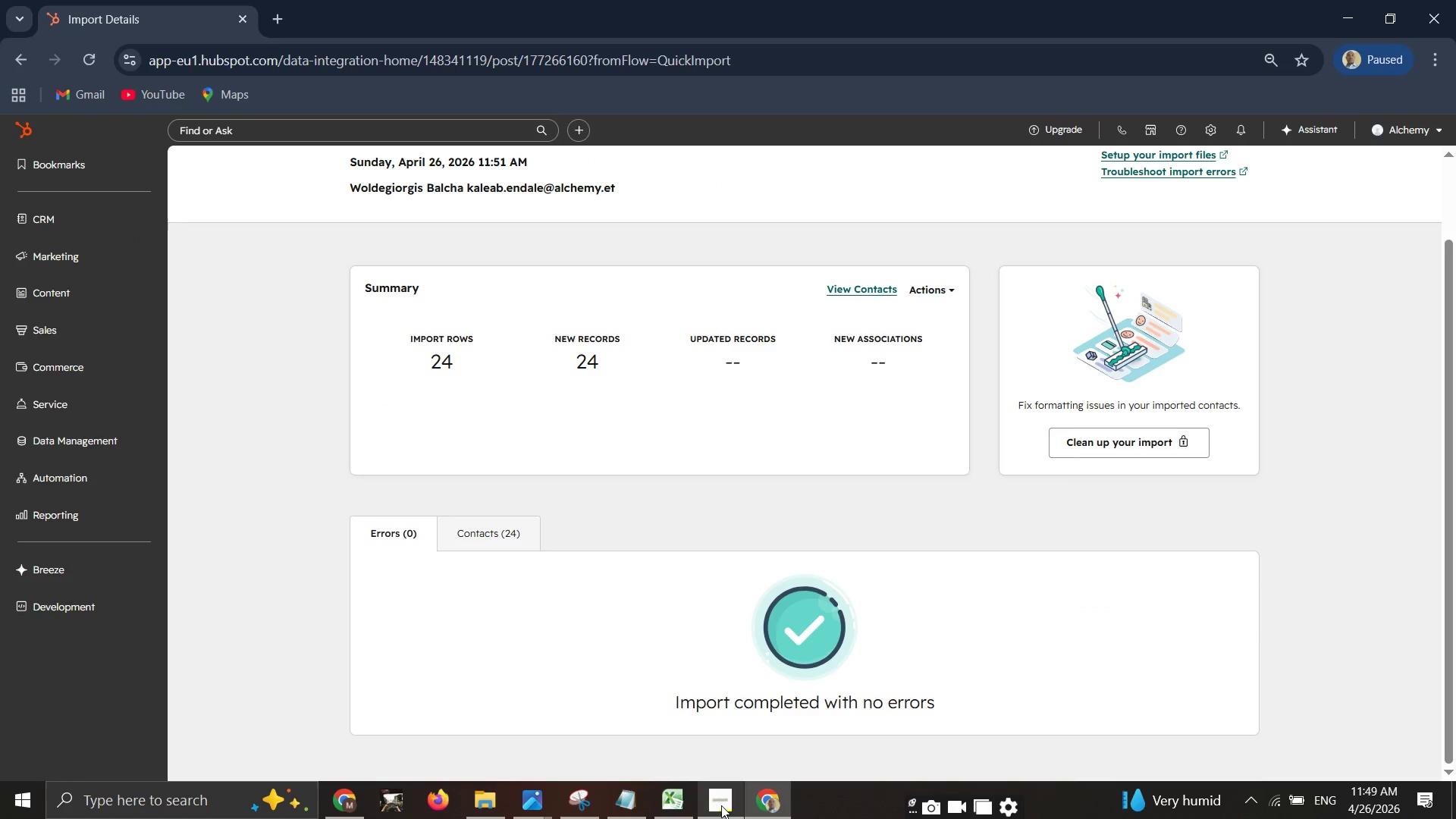 
left_click([721, 805])